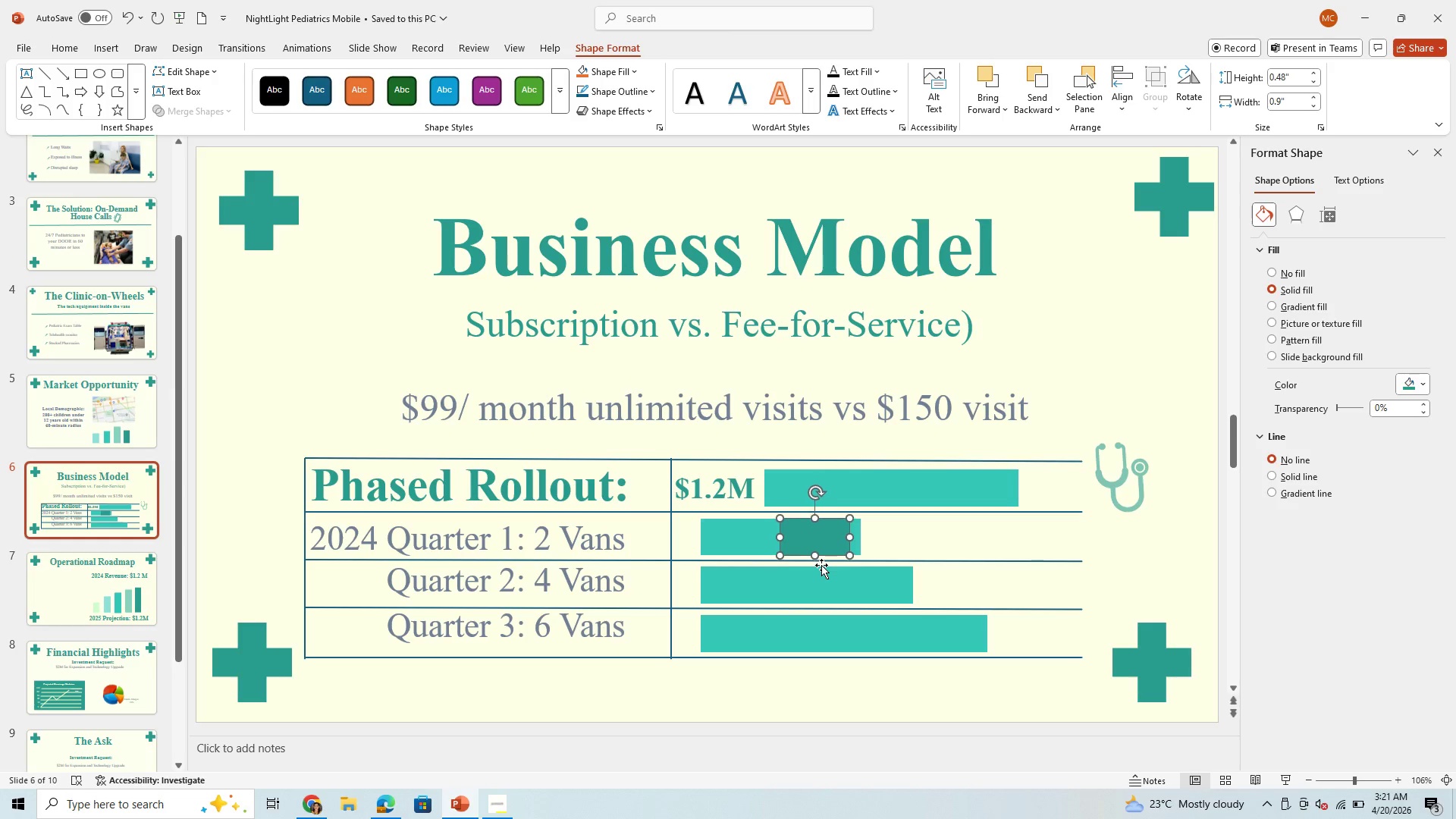 
key(ArrowUp)
 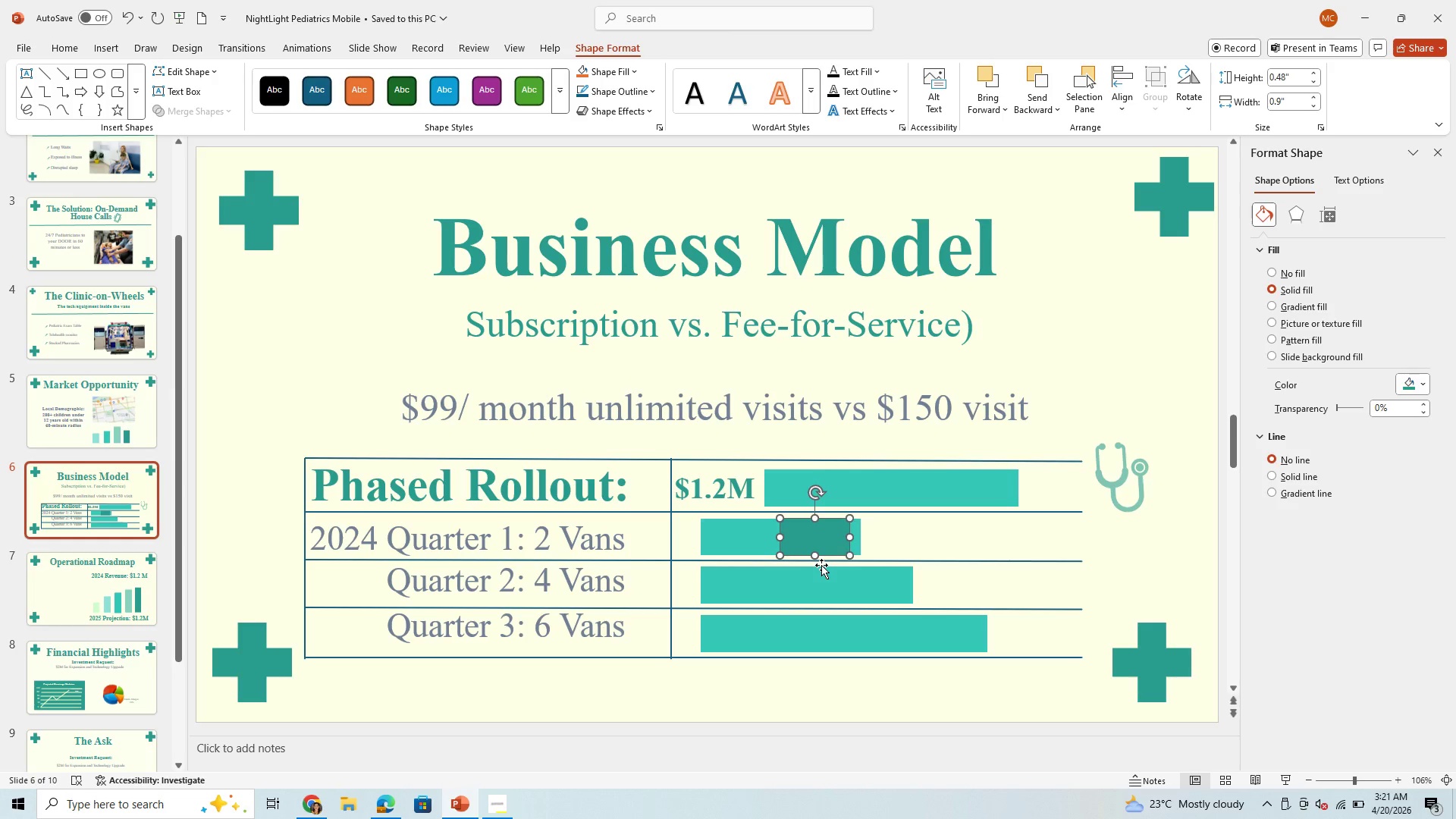 
key(ArrowRight)
 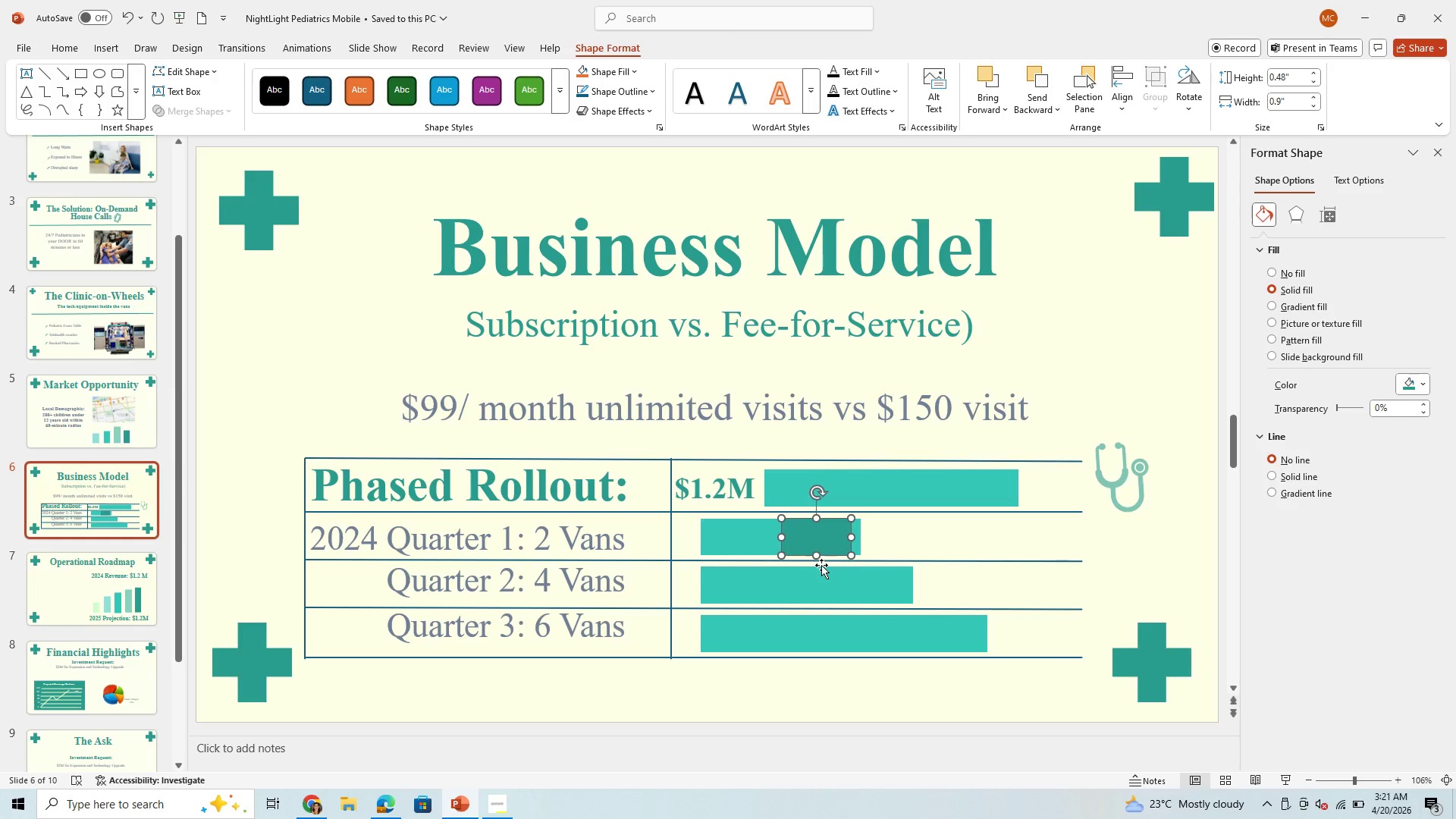 
key(ArrowRight)
 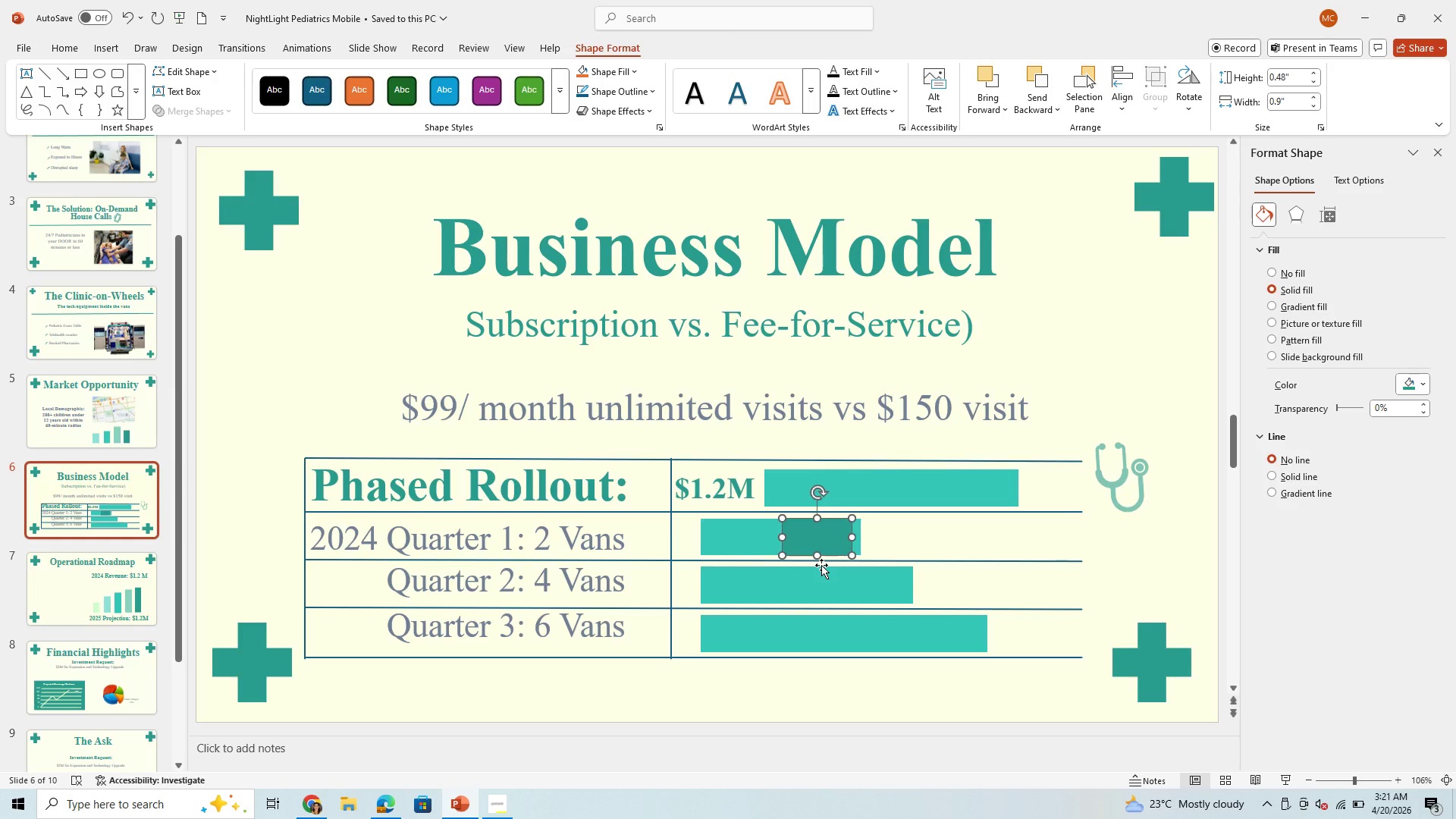 
key(ArrowRight)
 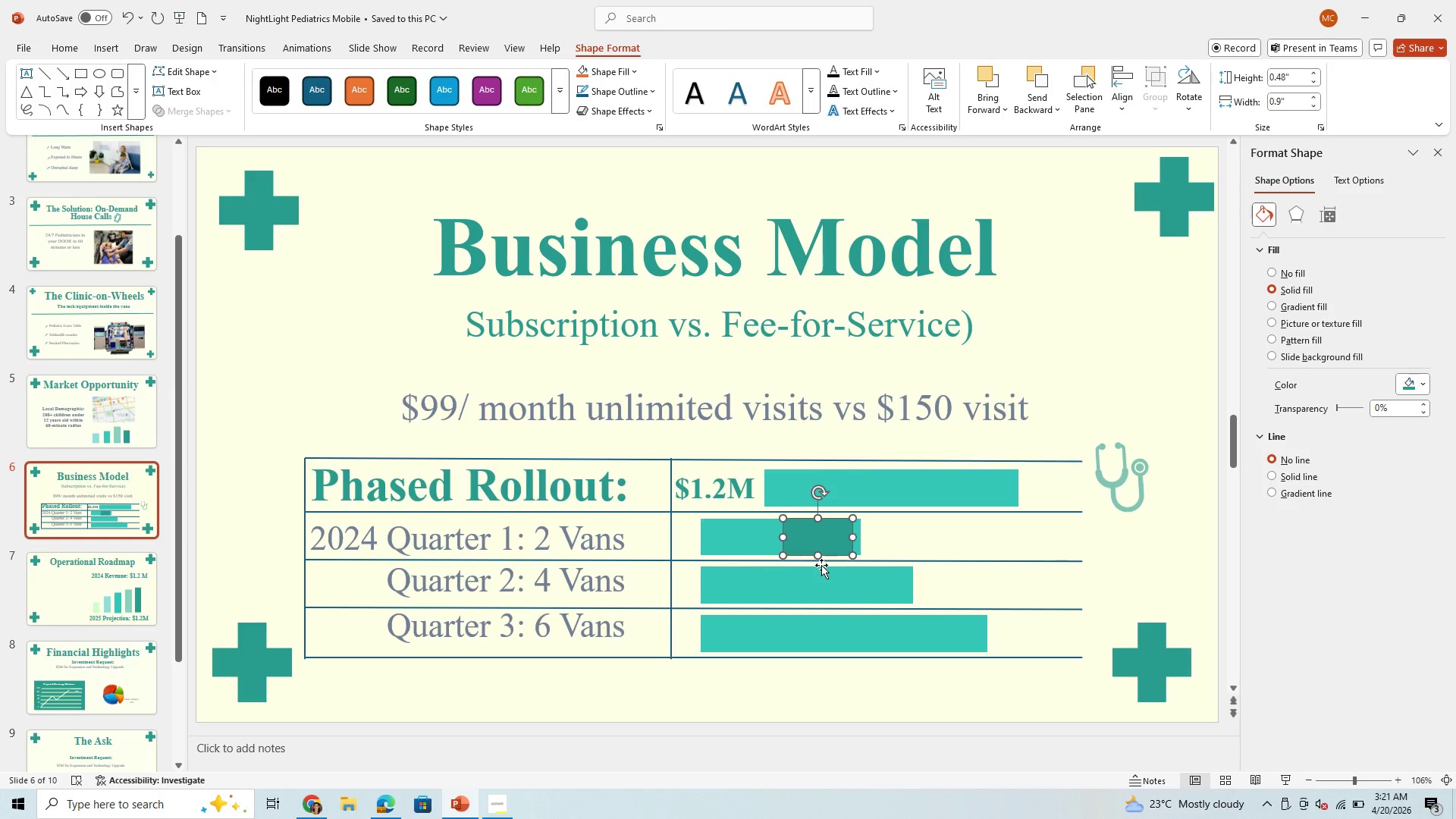 
hold_key(key=ArrowRight, duration=0.52)
 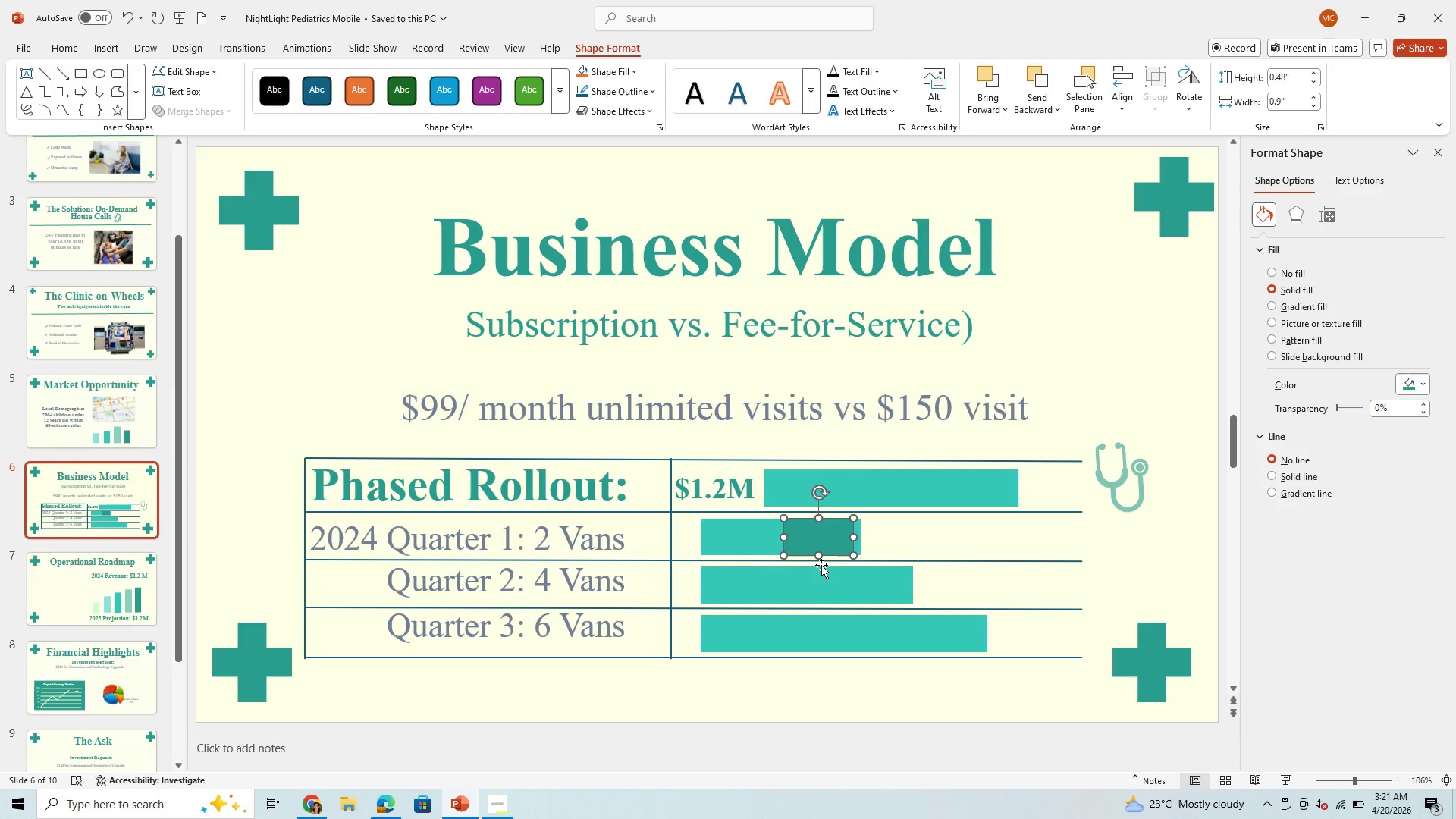 
key(ArrowRight)
 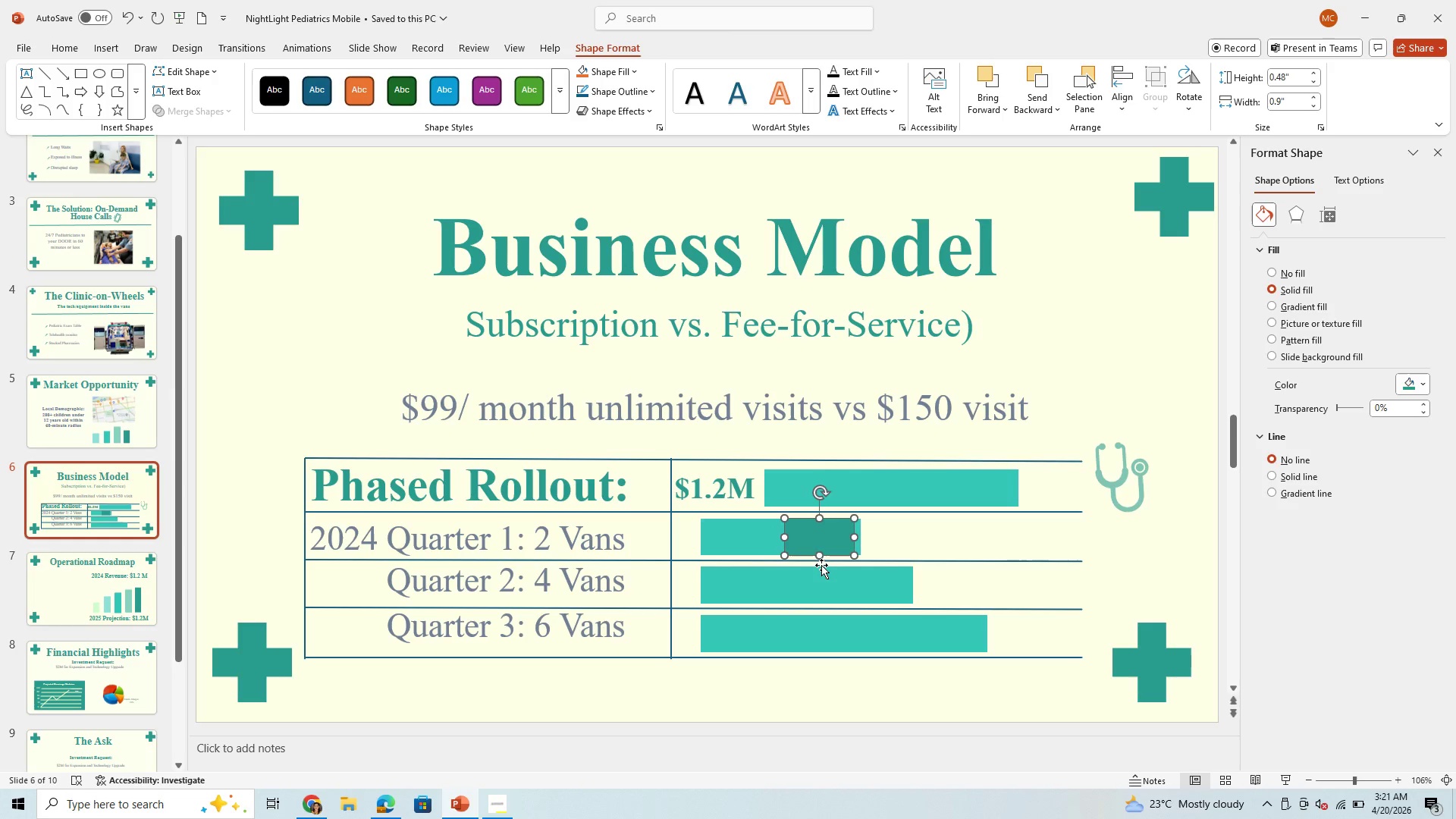 
key(ArrowRight)
 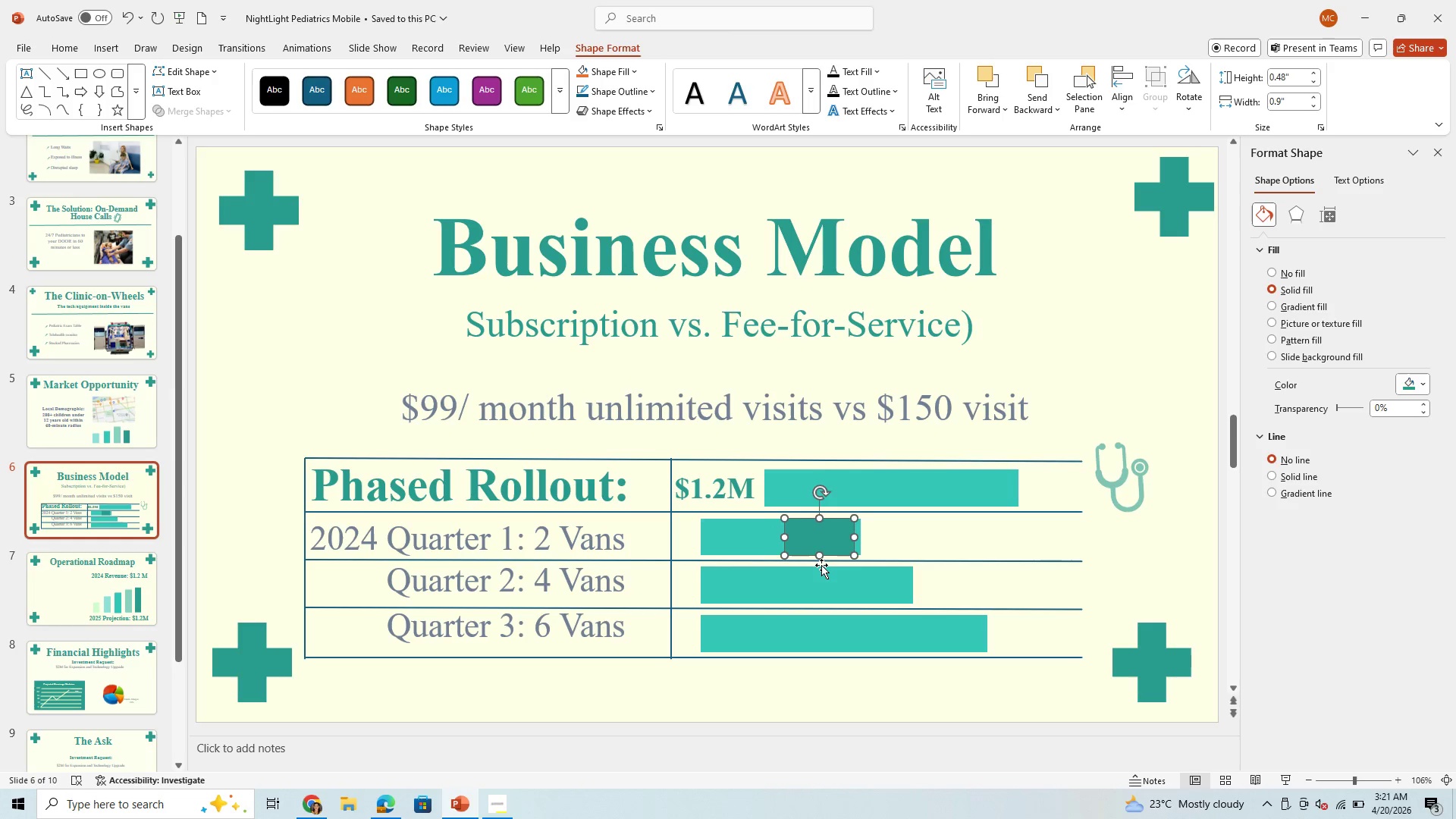 
key(ArrowRight)
 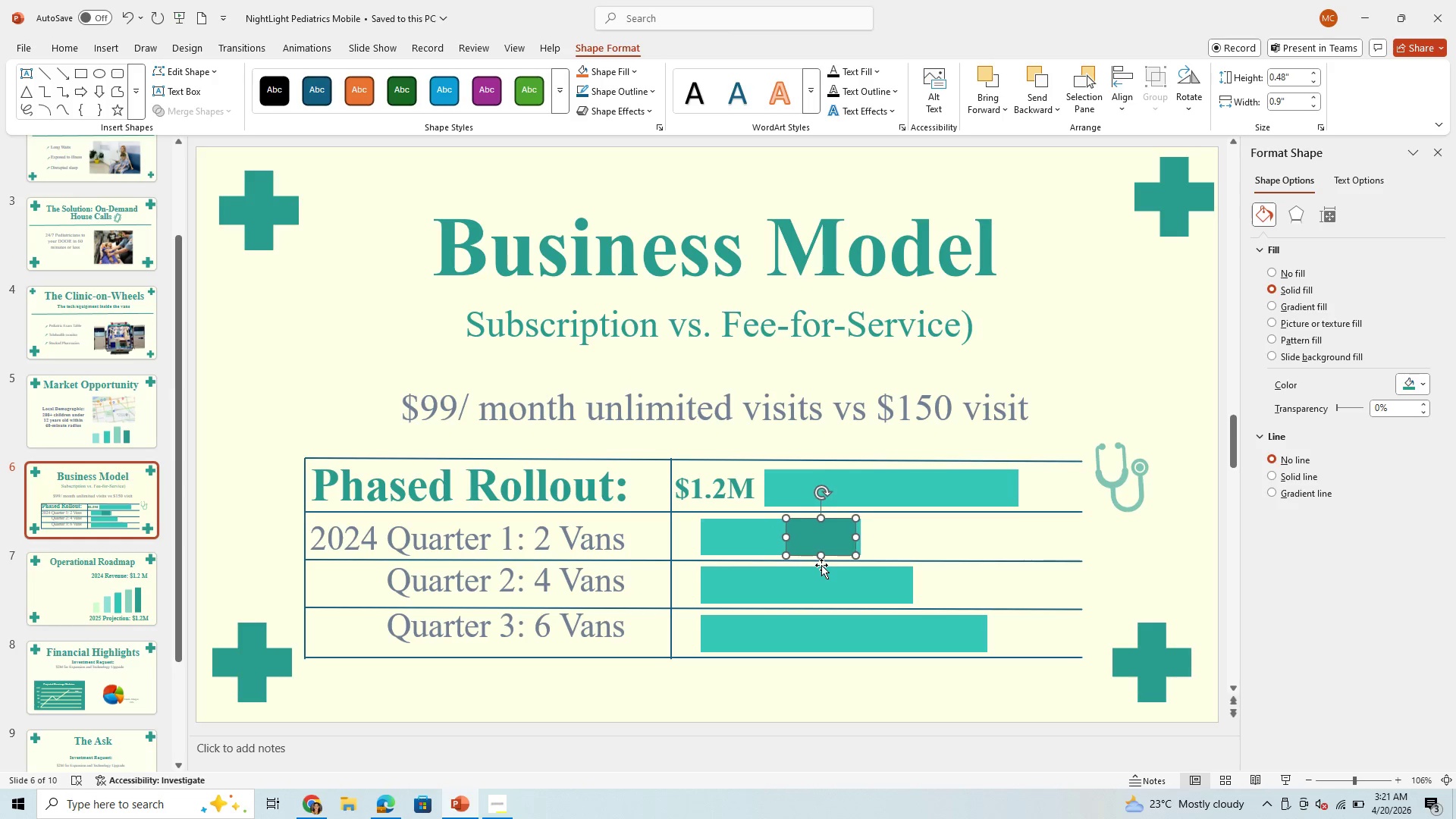 
key(ArrowRight)
 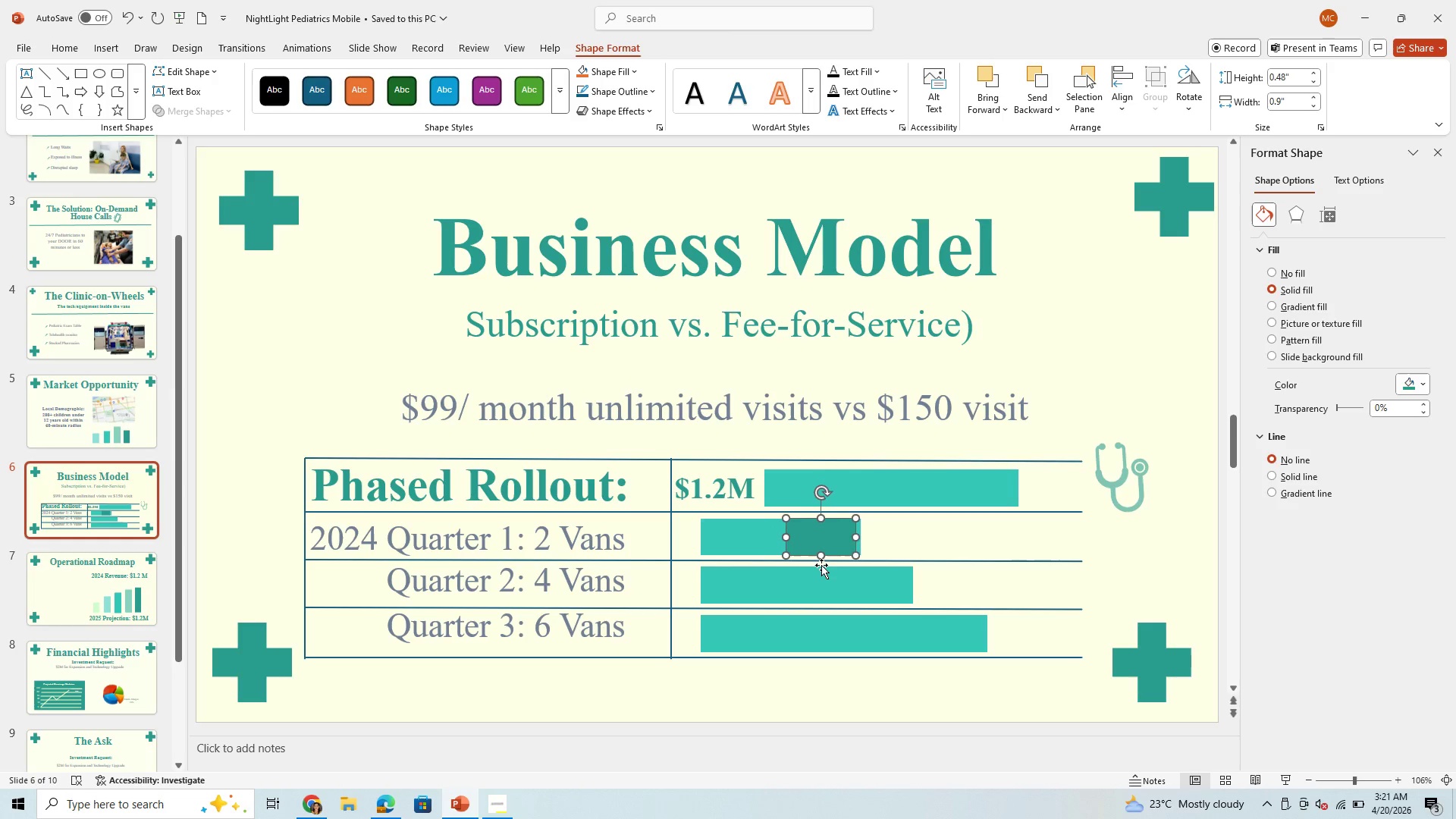 
key(ArrowRight)
 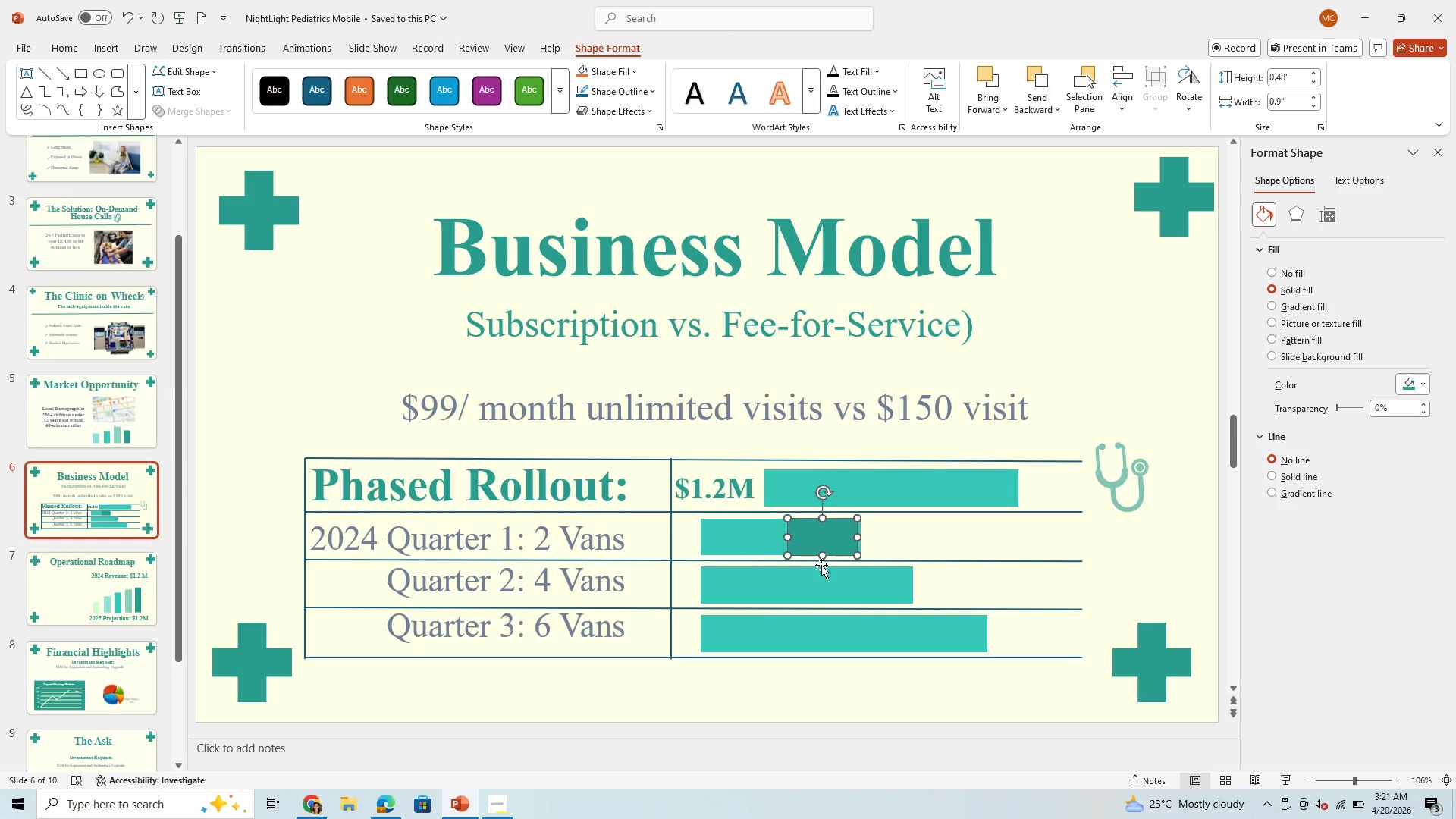 
key(ArrowRight)
 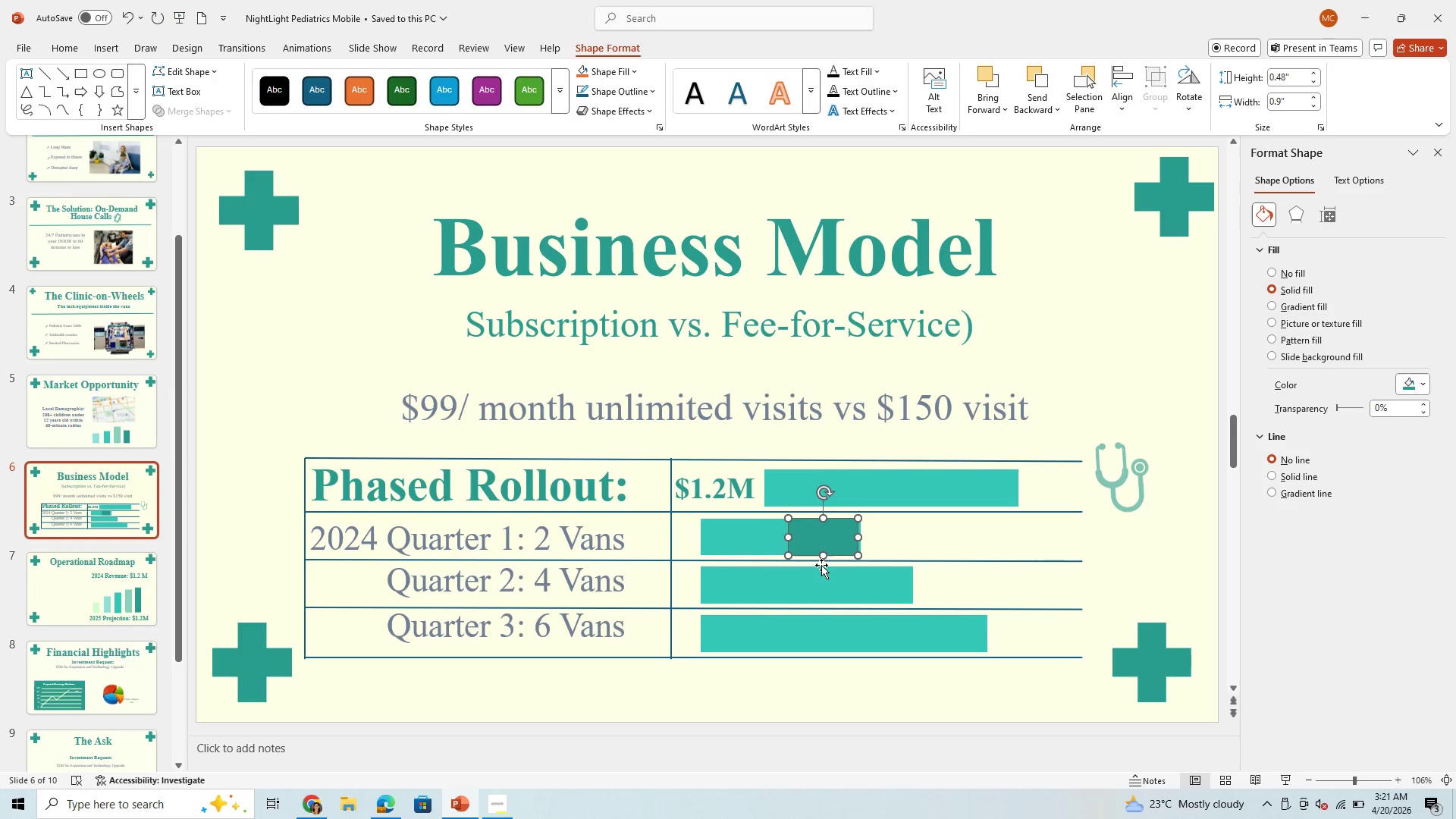 
key(ArrowRight)
 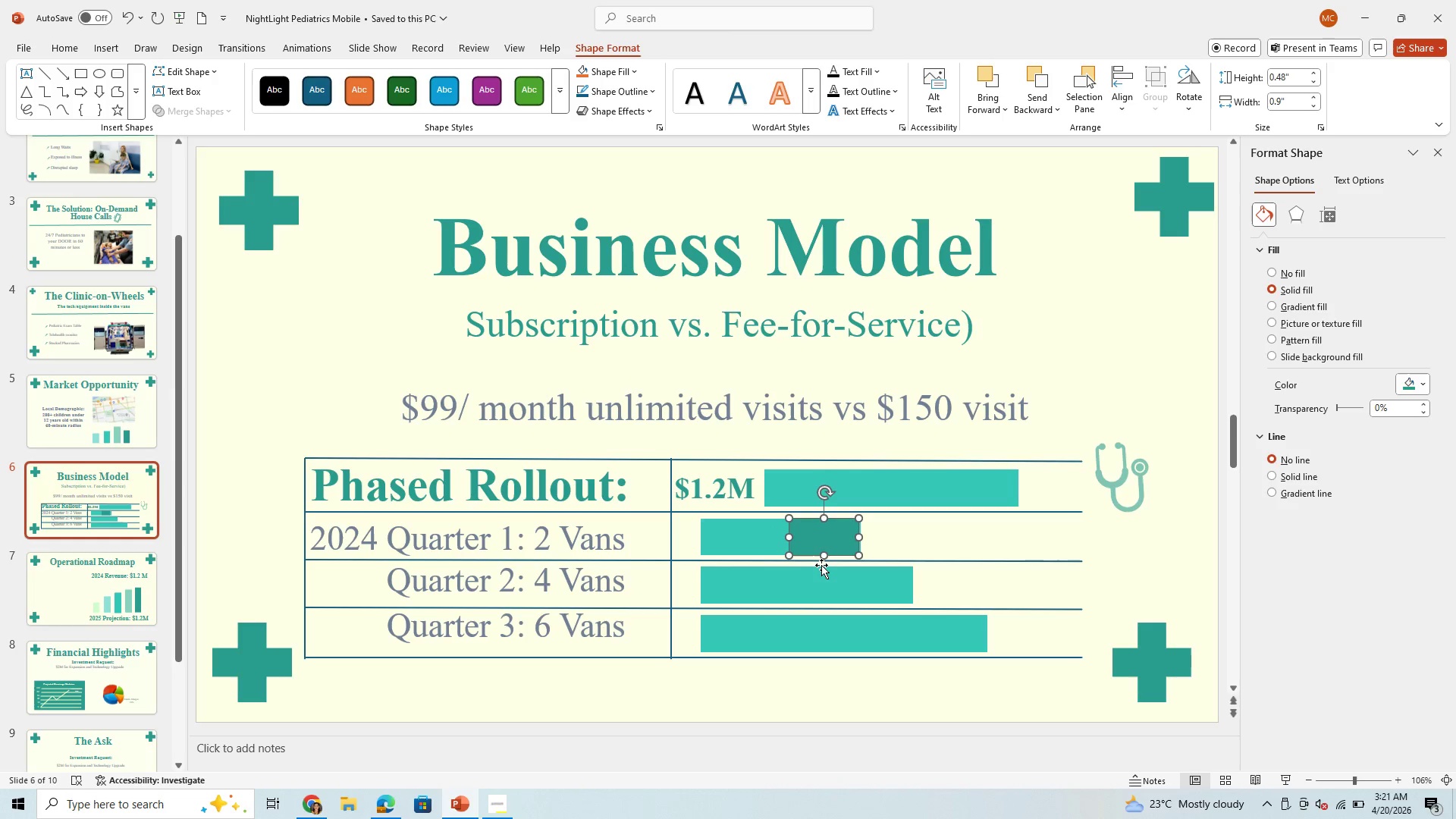 
key(ArrowRight)
 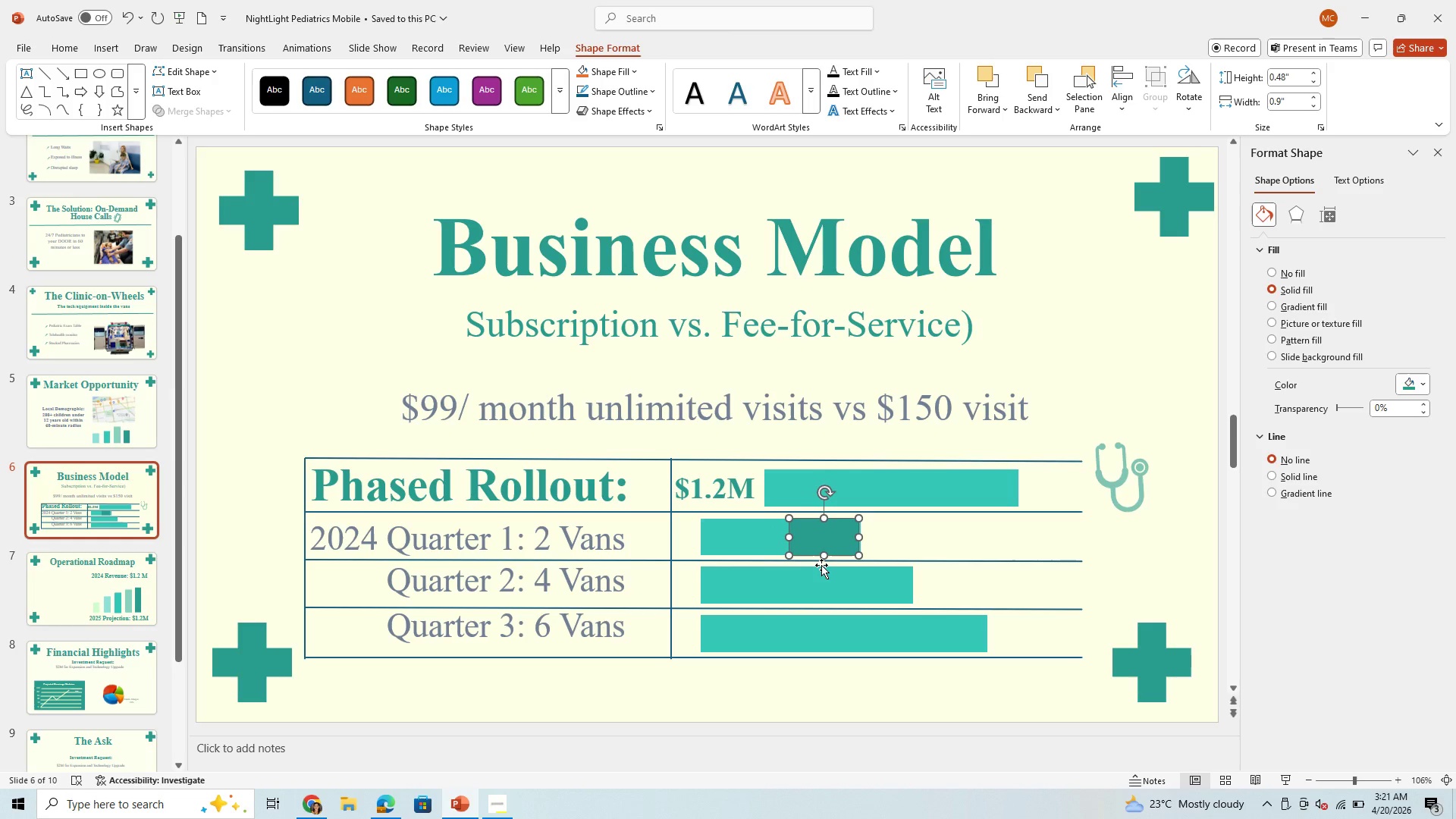 
key(ArrowRight)
 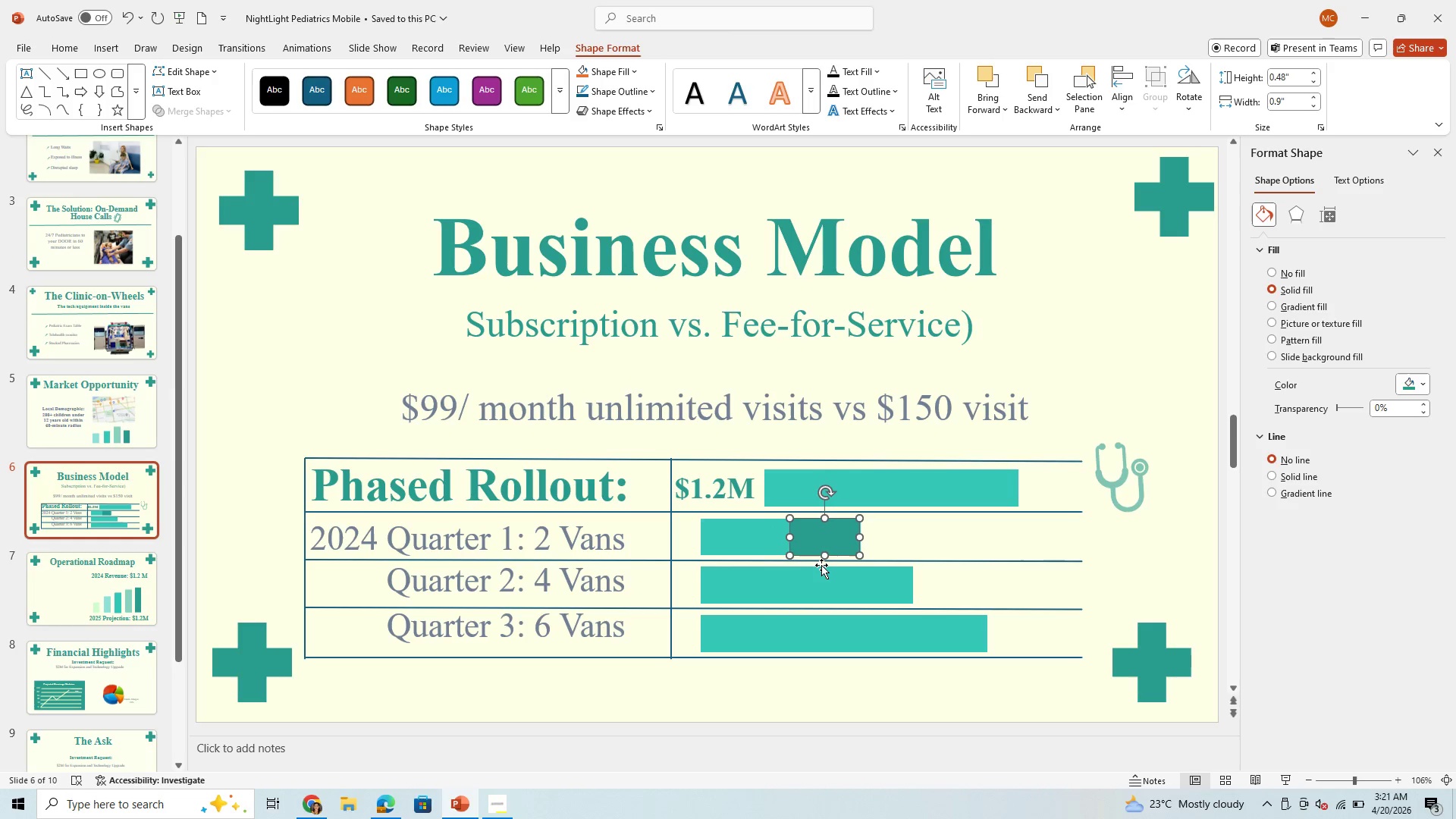 
key(ArrowRight)
 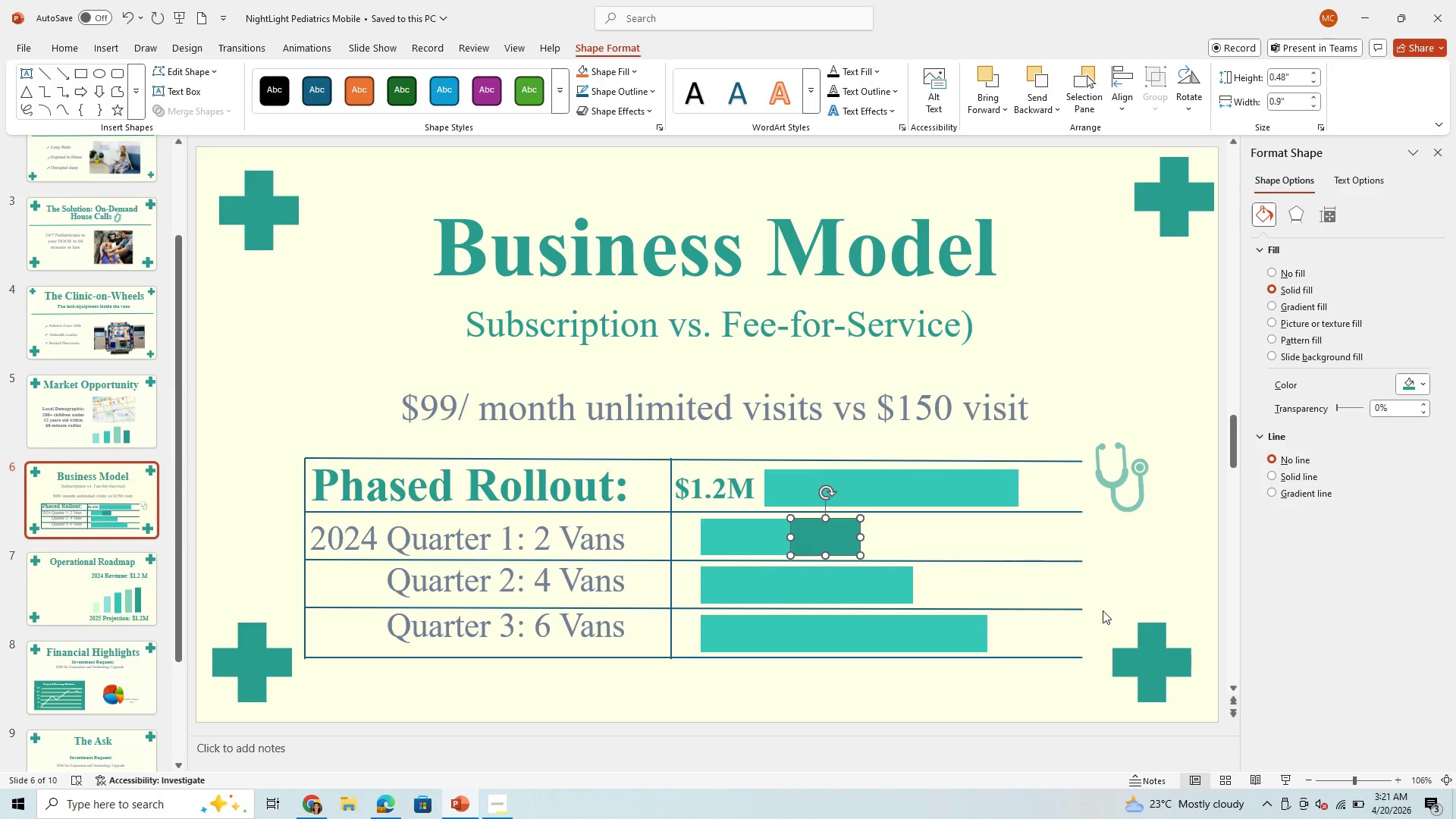 
left_click([1128, 550])
 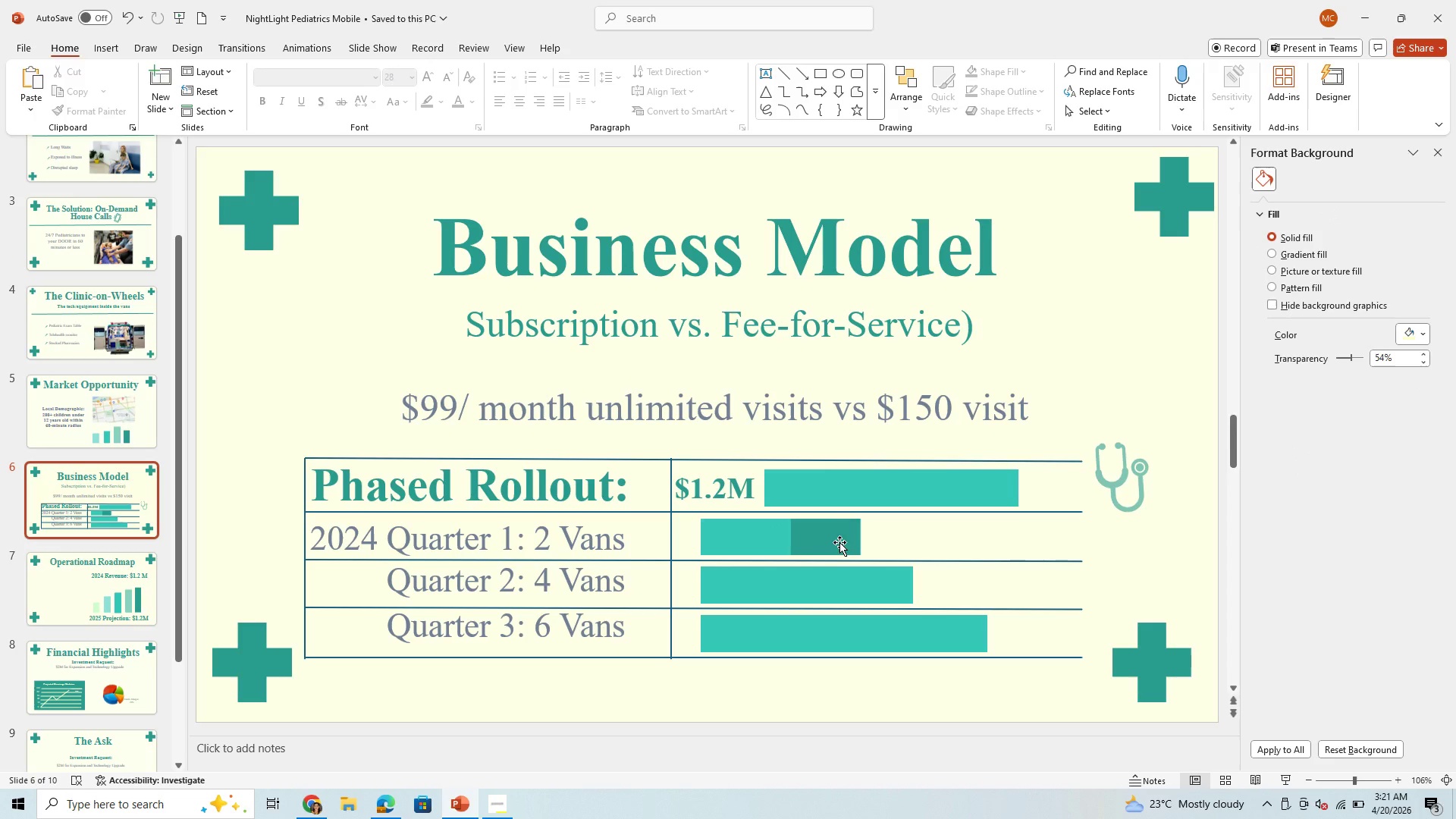 
left_click([839, 544])
 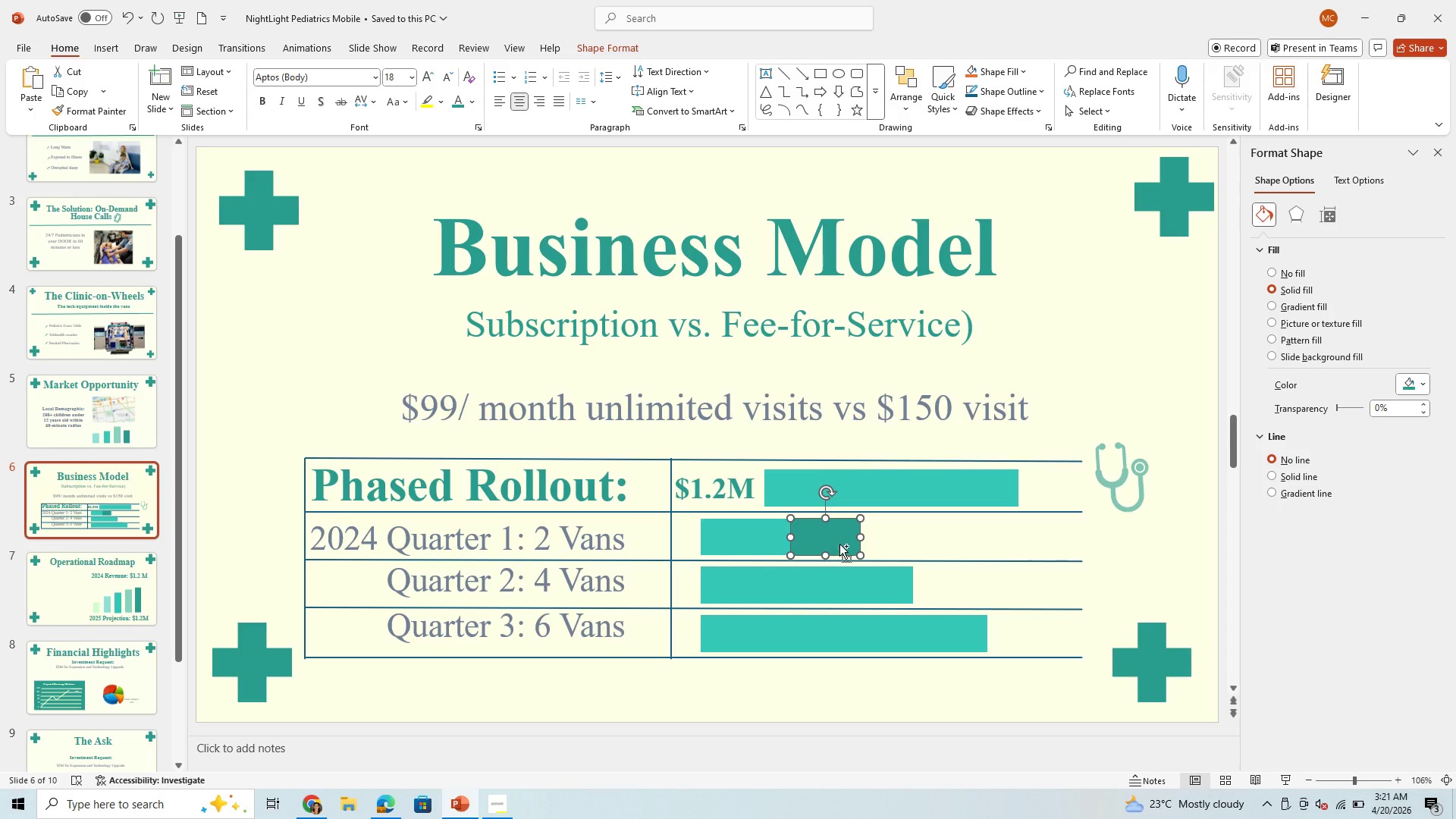 
key(Control+C)
 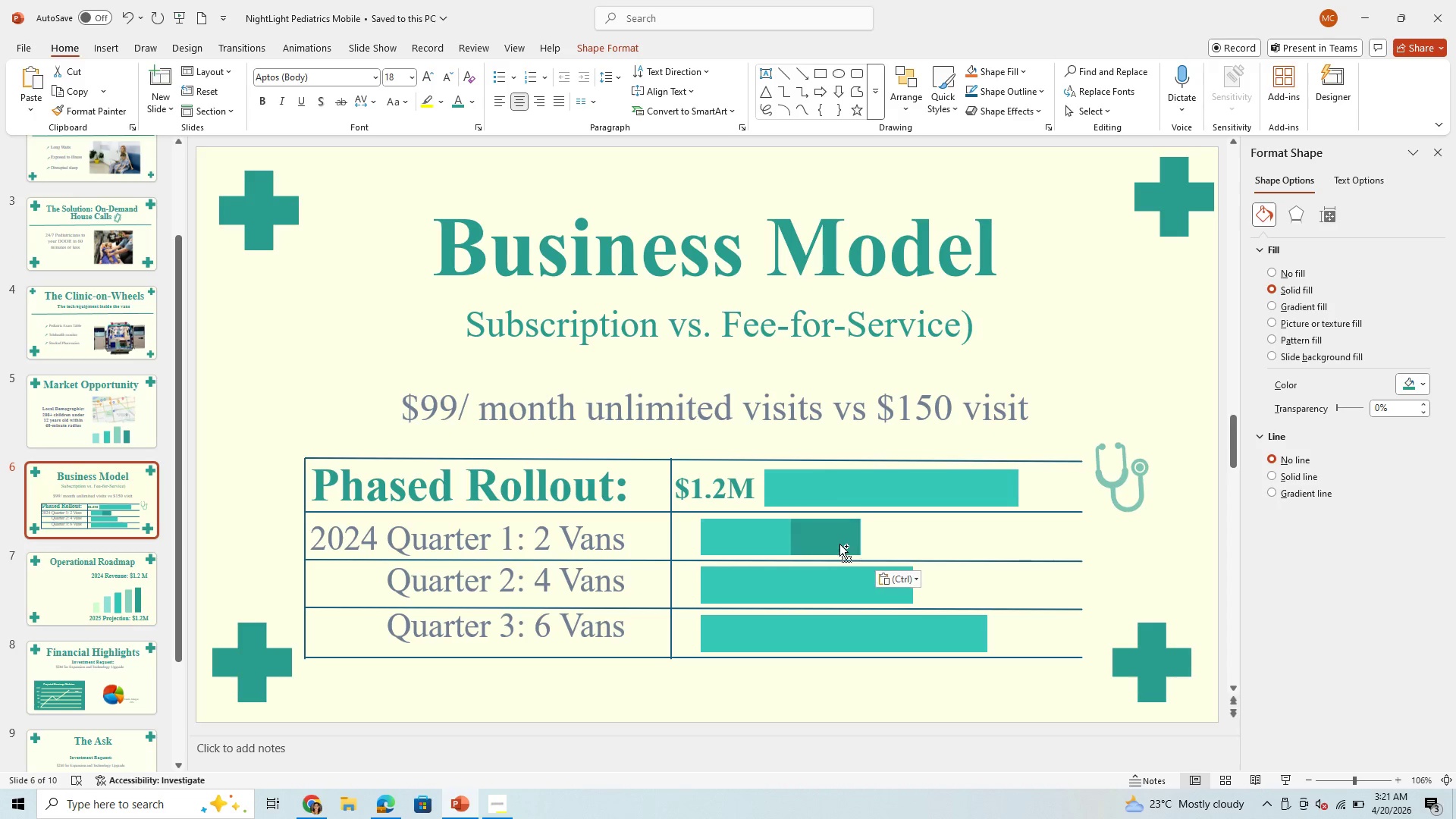 
key(Control+V)
 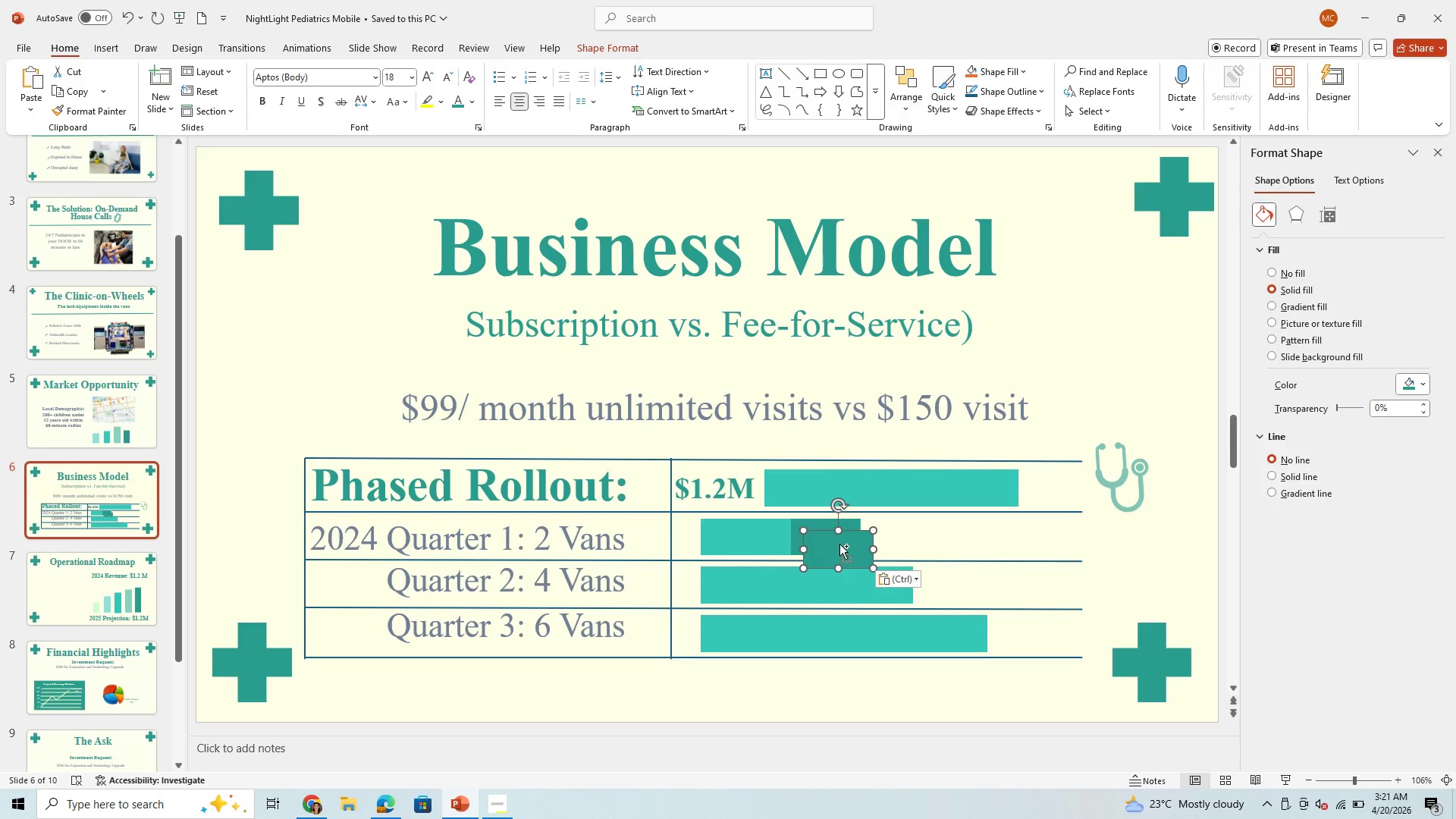 
key(Control+V)
 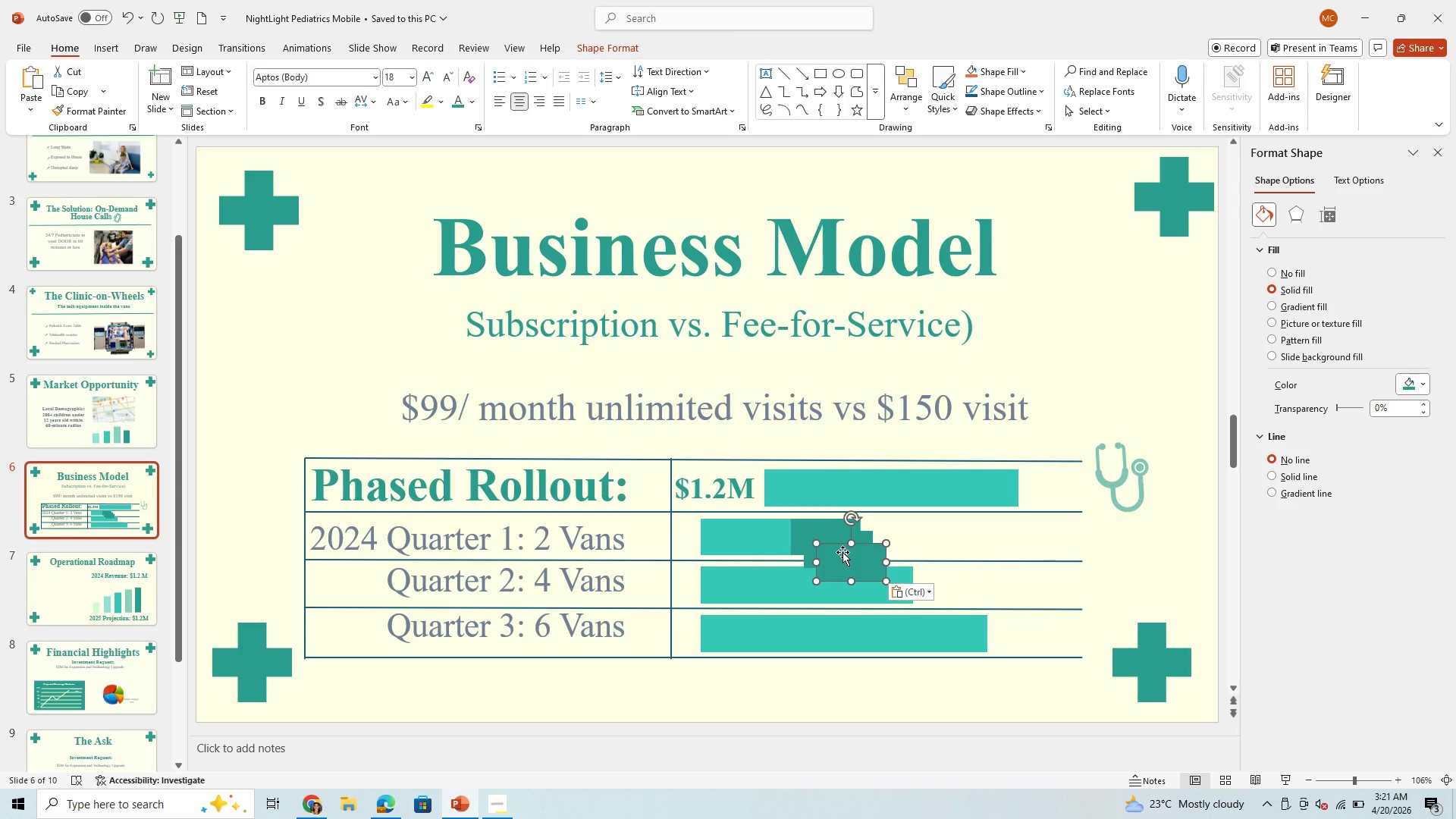 
left_click_drag(start_coordinate=[843, 552], to_coordinate=[950, 623])
 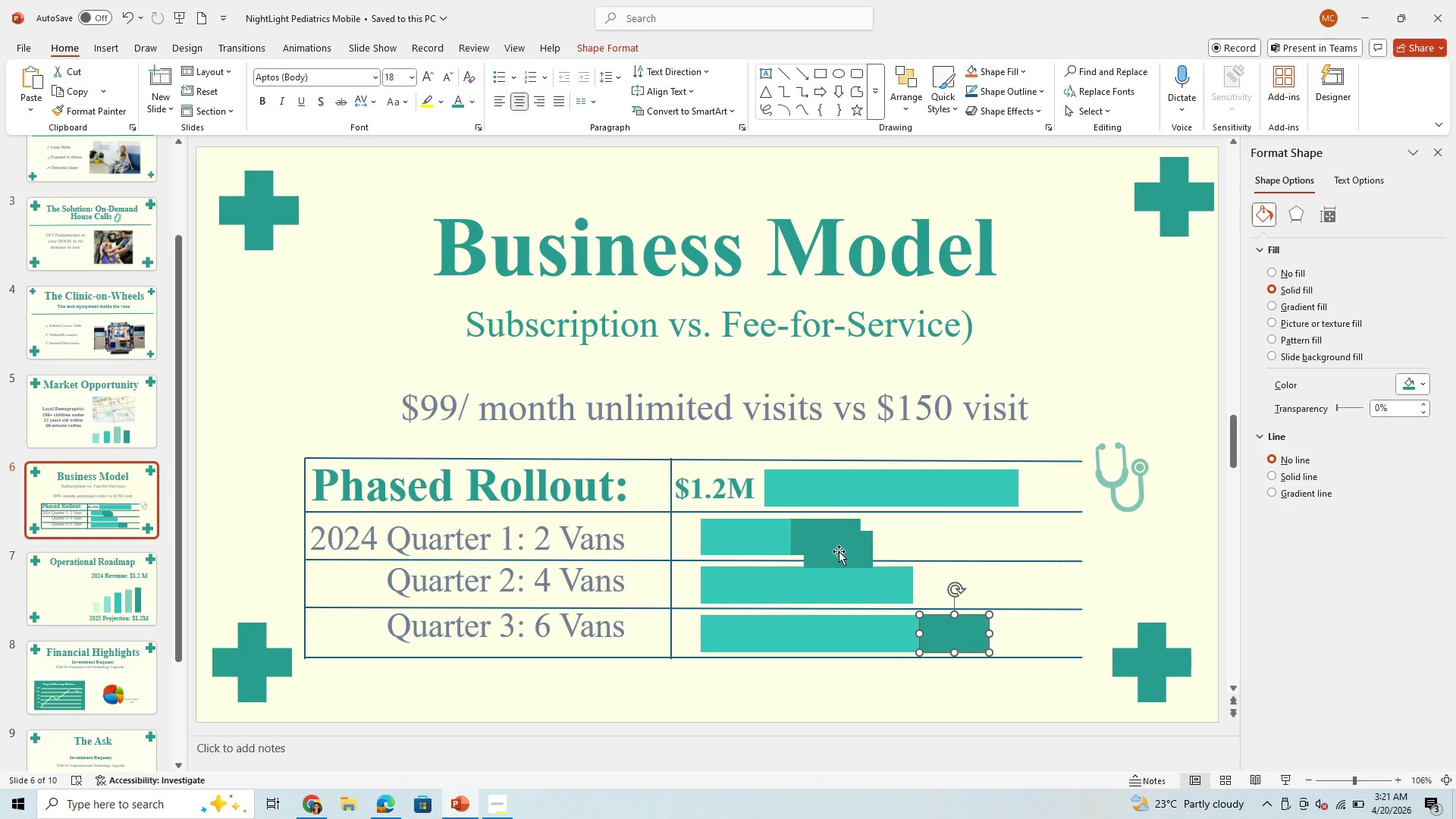 
left_click_drag(start_coordinate=[839, 551], to_coordinate=[880, 586])
 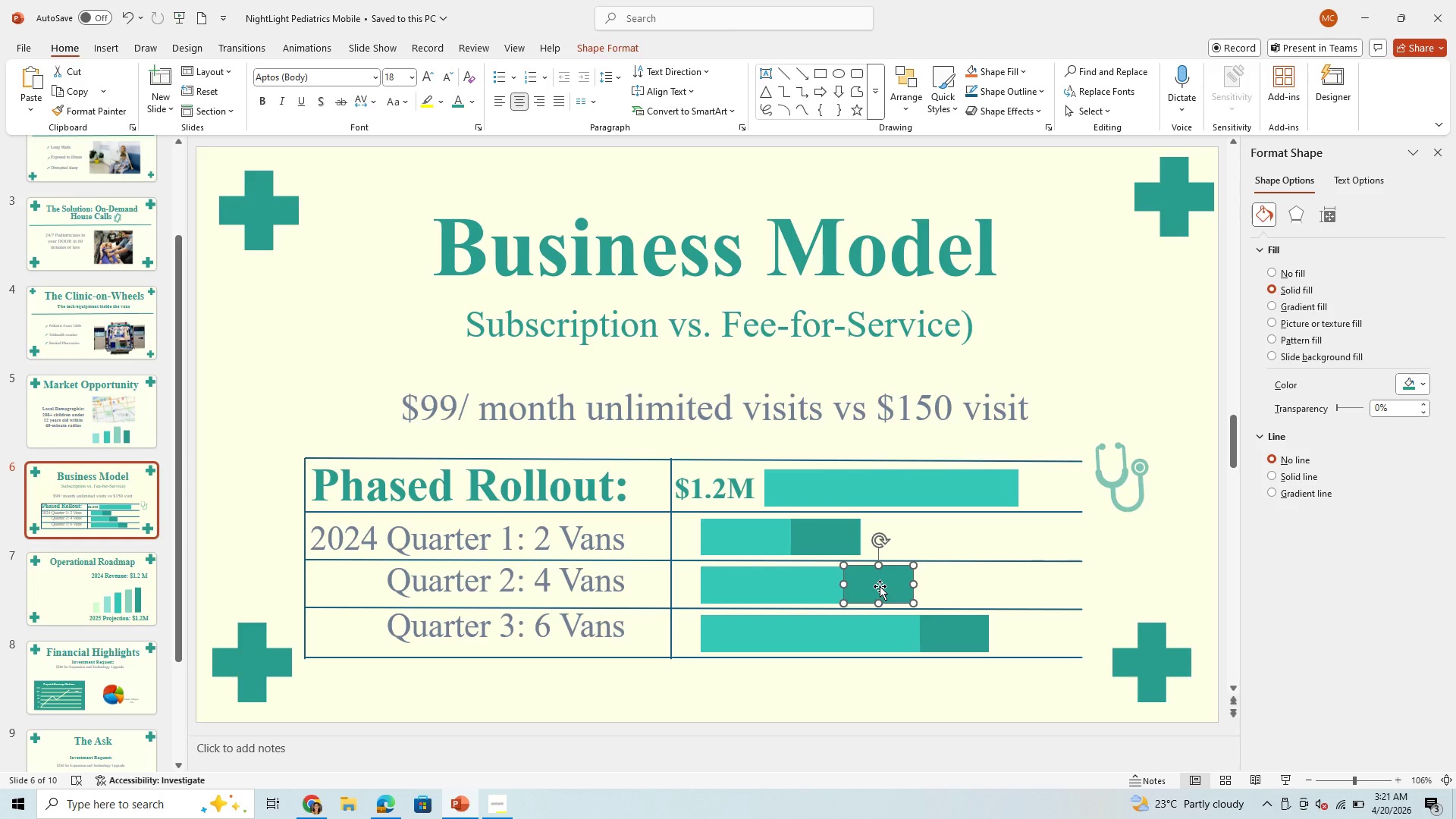 
key(Control+C)
 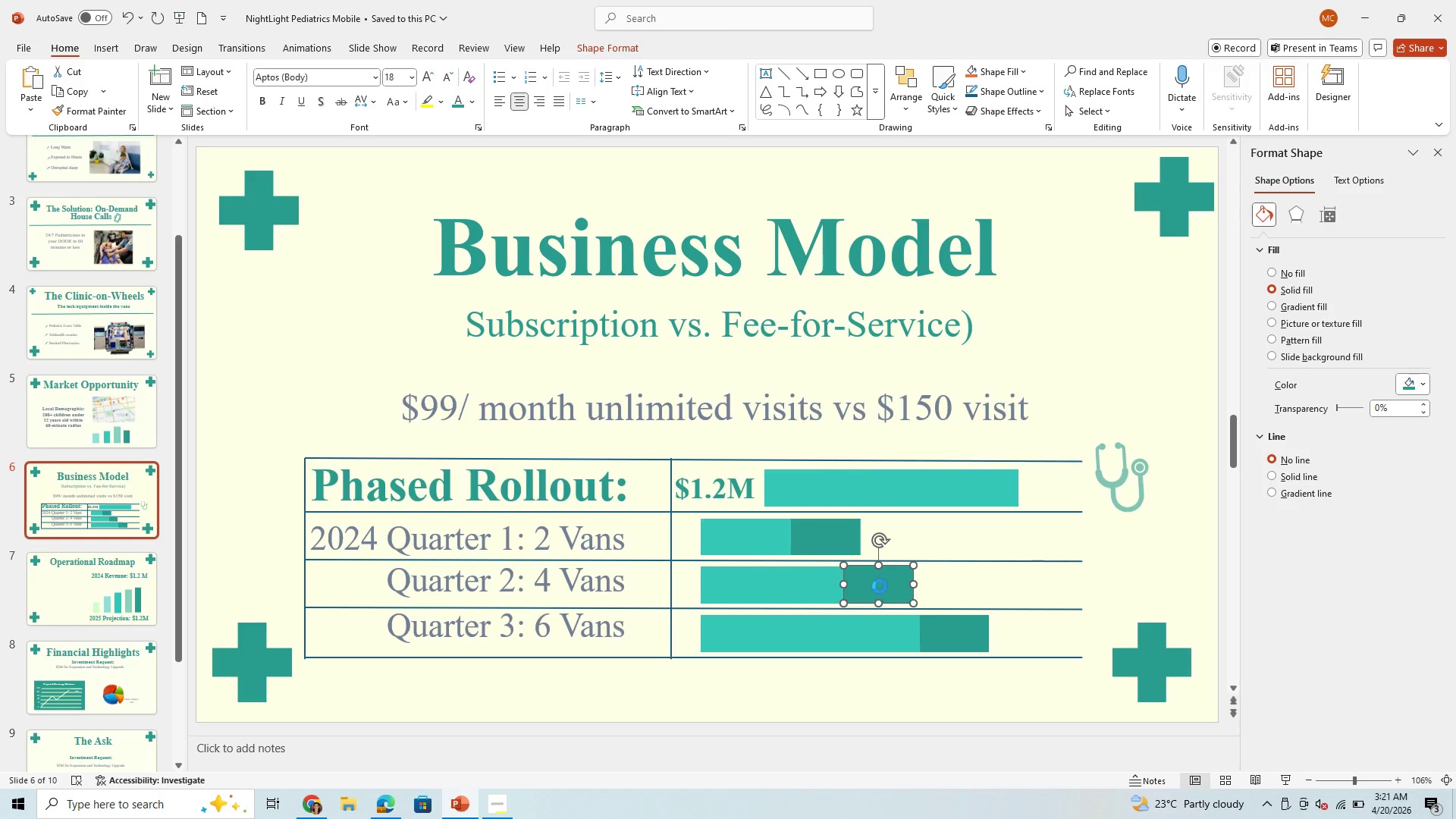 
key(Control+V)
 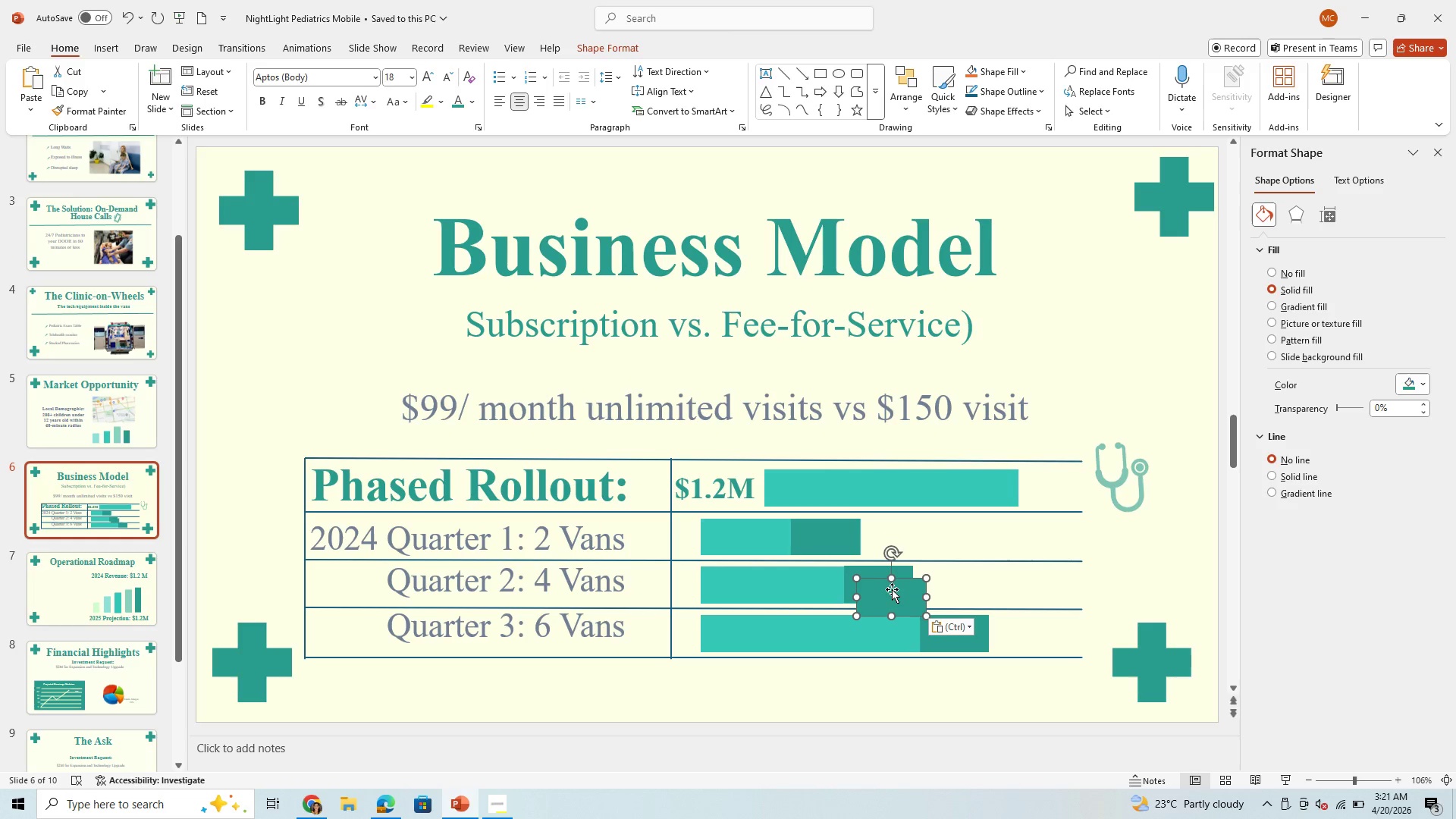 
left_click_drag(start_coordinate=[894, 589], to_coordinate=[982, 482])
 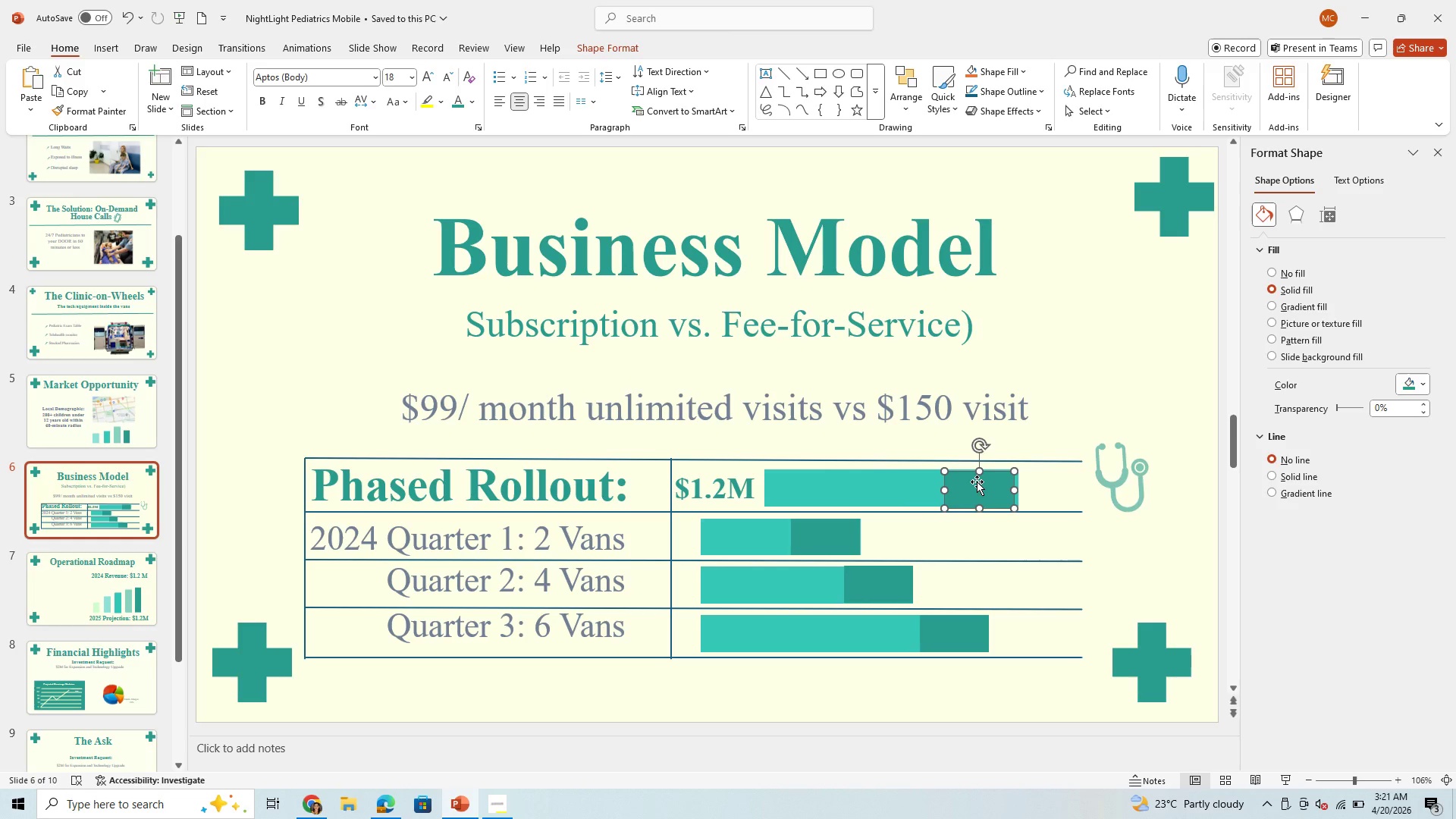 
key(ArrowRight)
 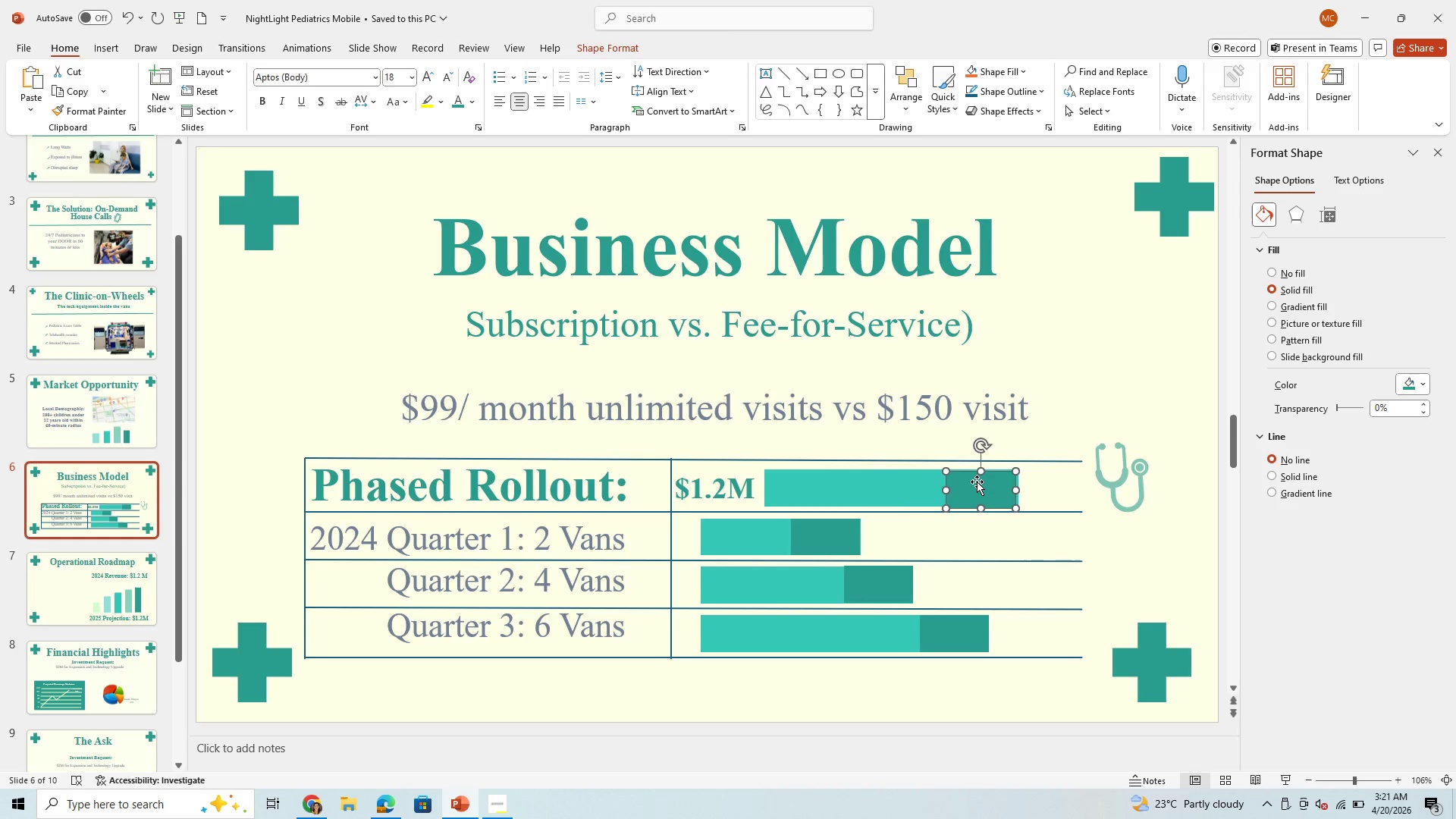 
key(ArrowRight)
 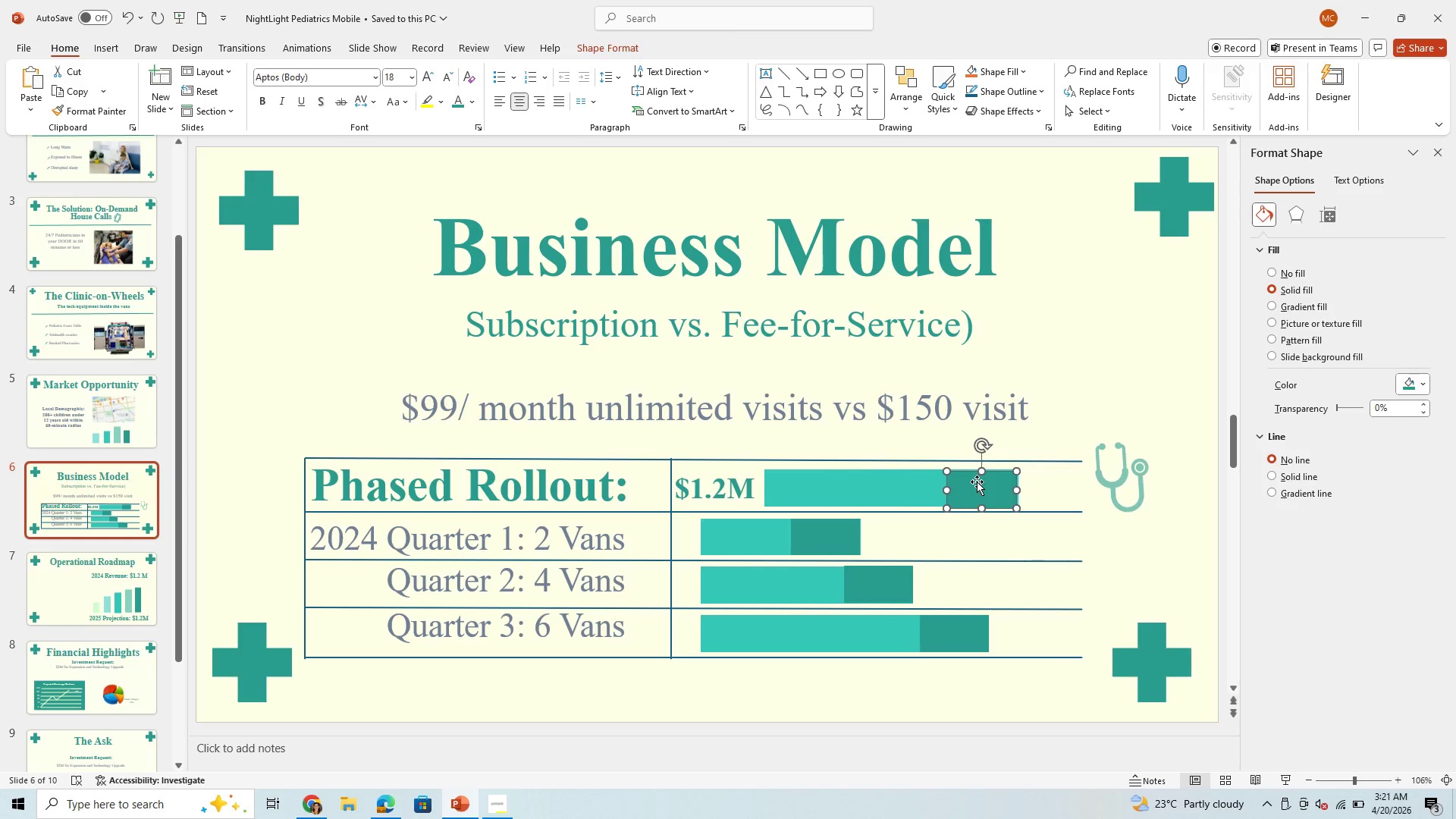 
key(ArrowRight)
 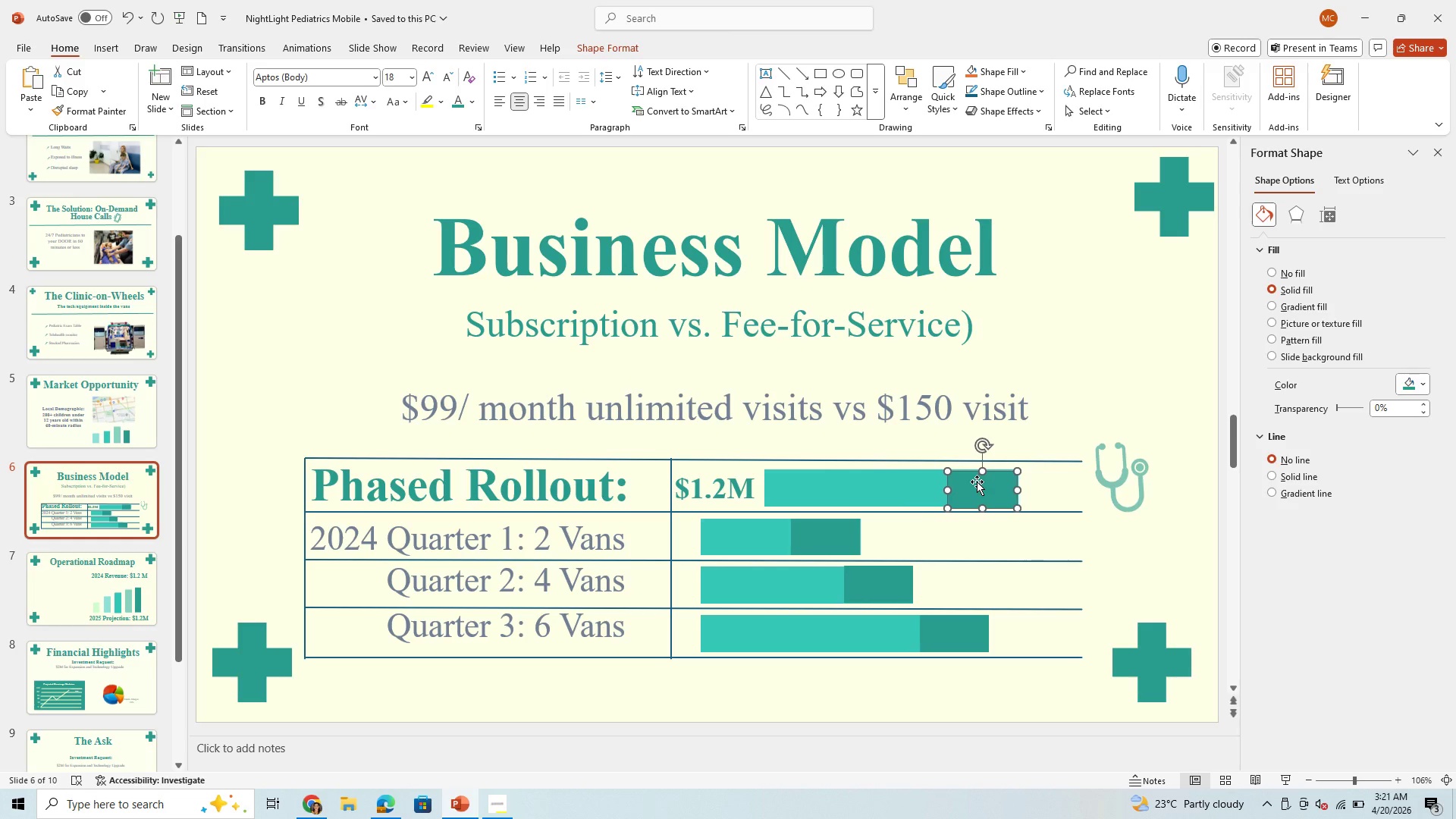 
key(ArrowRight)
 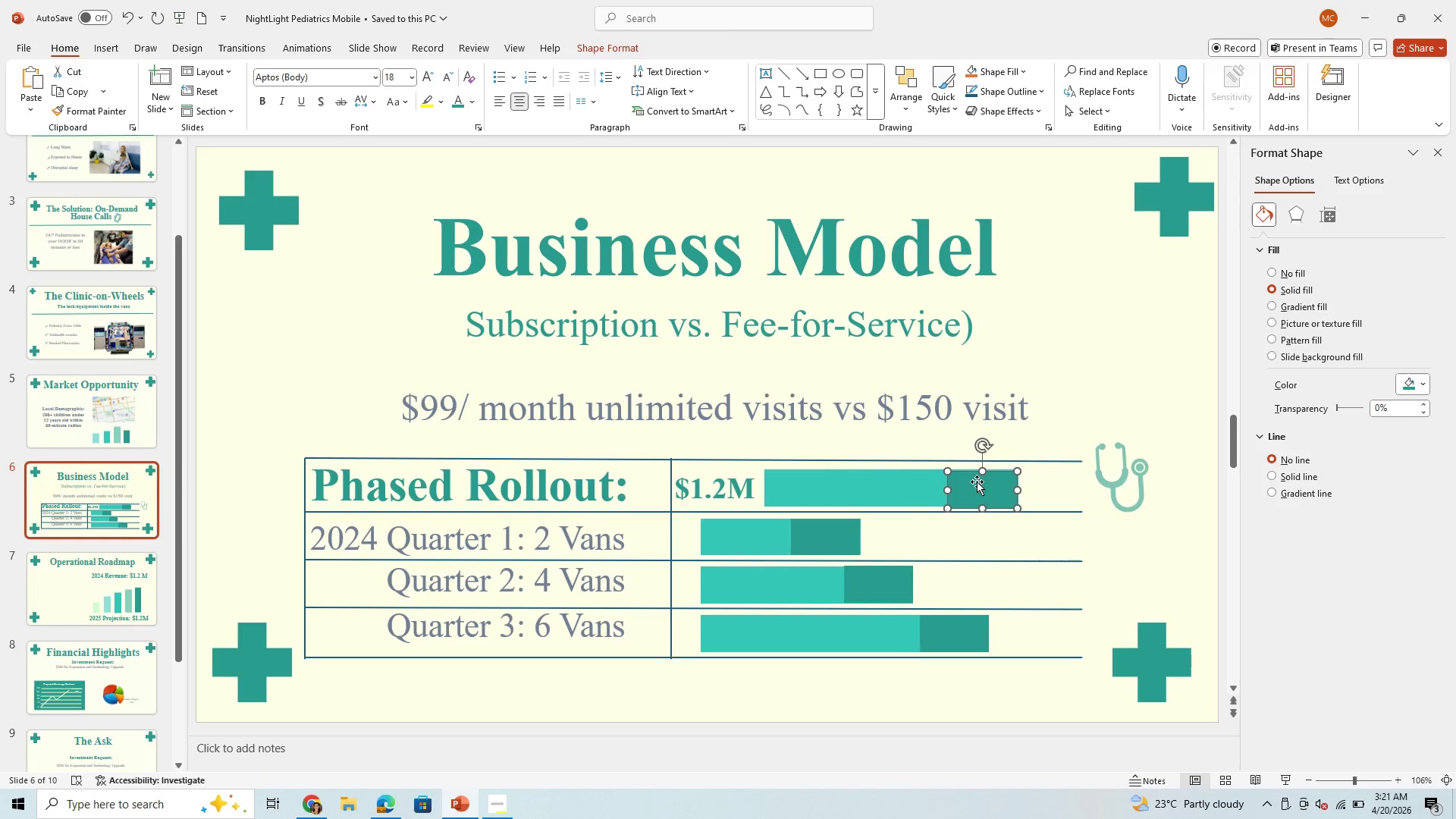 
key(ArrowRight)
 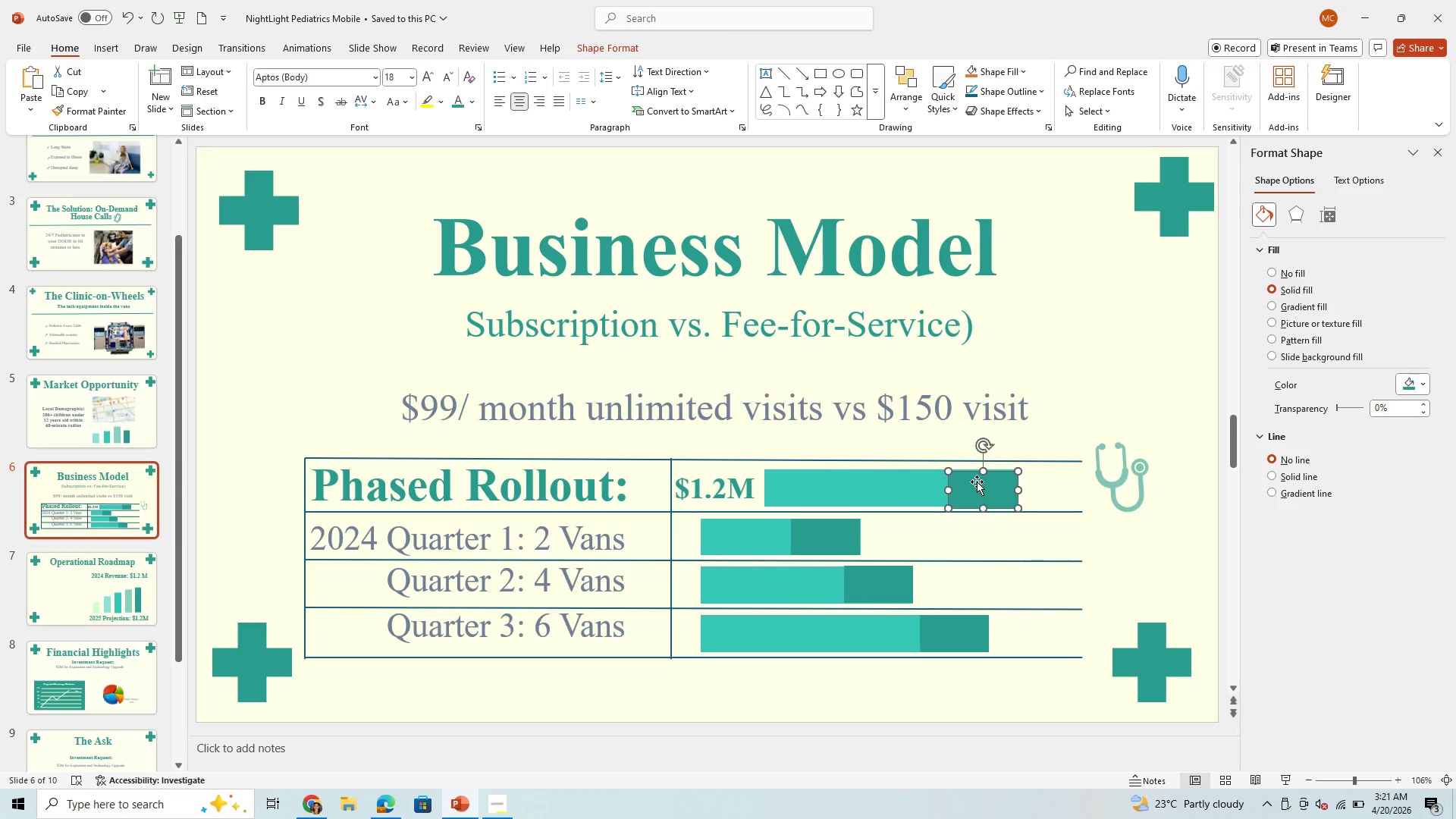 
key(ArrowRight)
 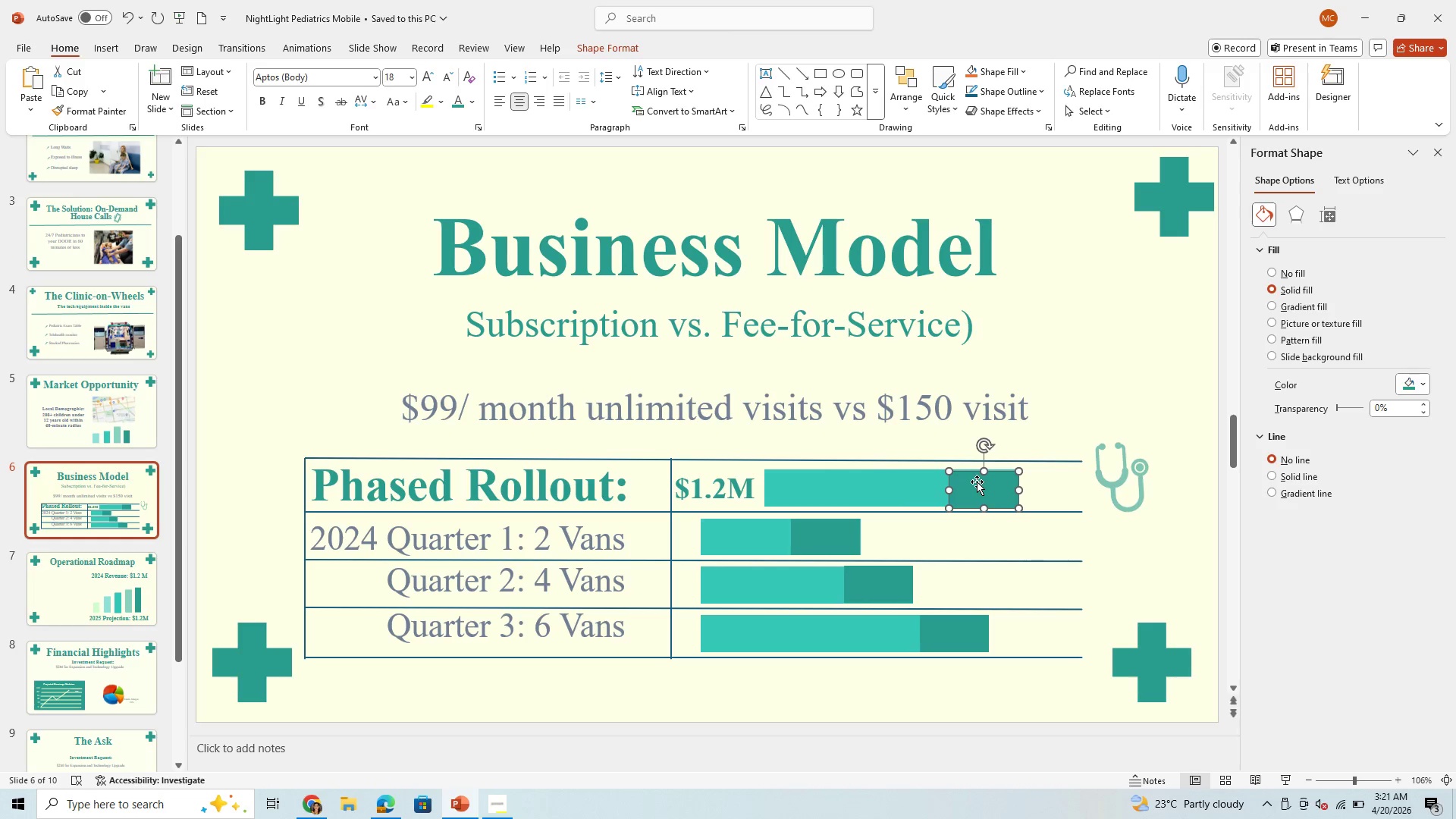 
key(ArrowDown)
 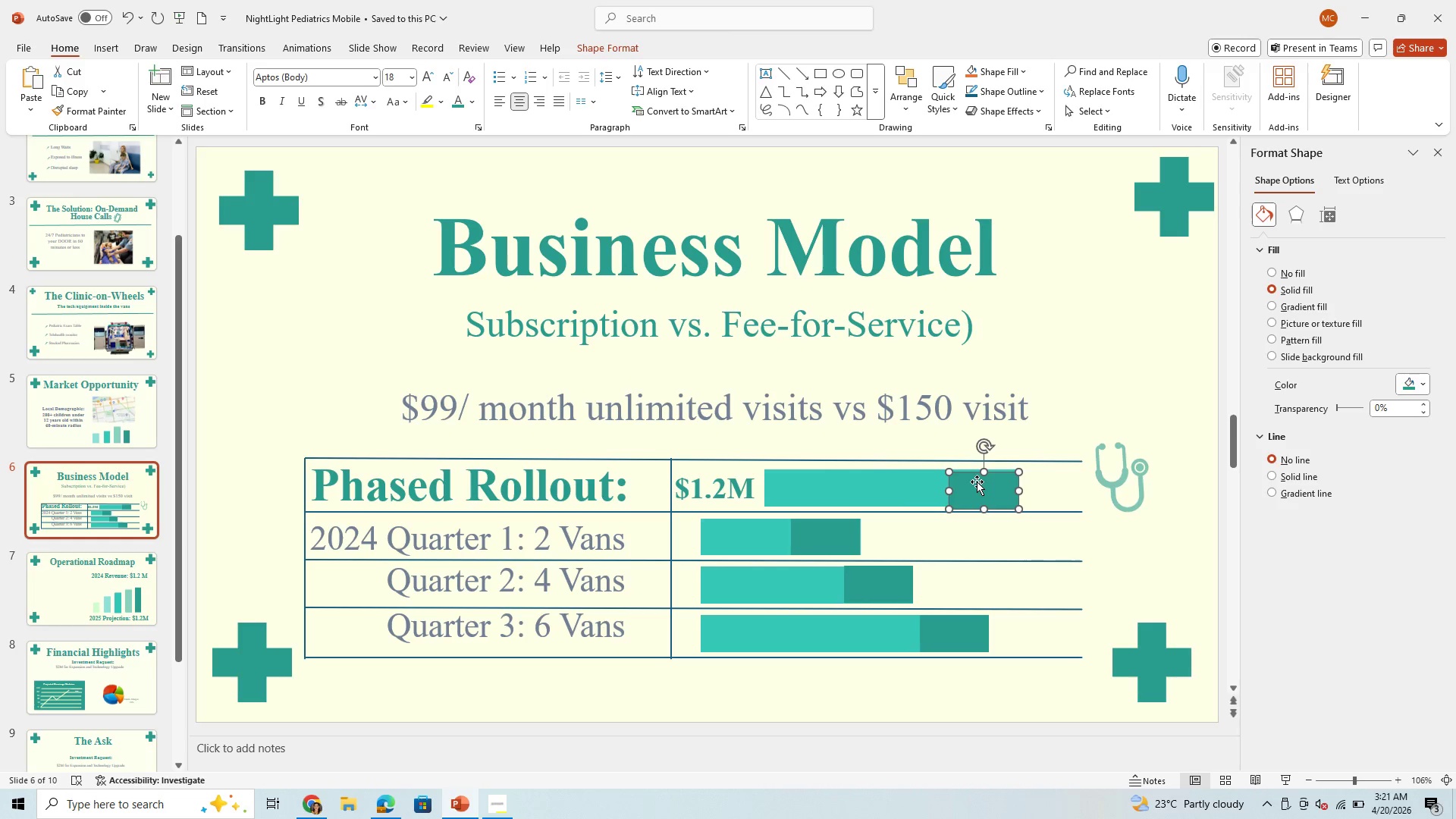 
key(ArrowDown)
 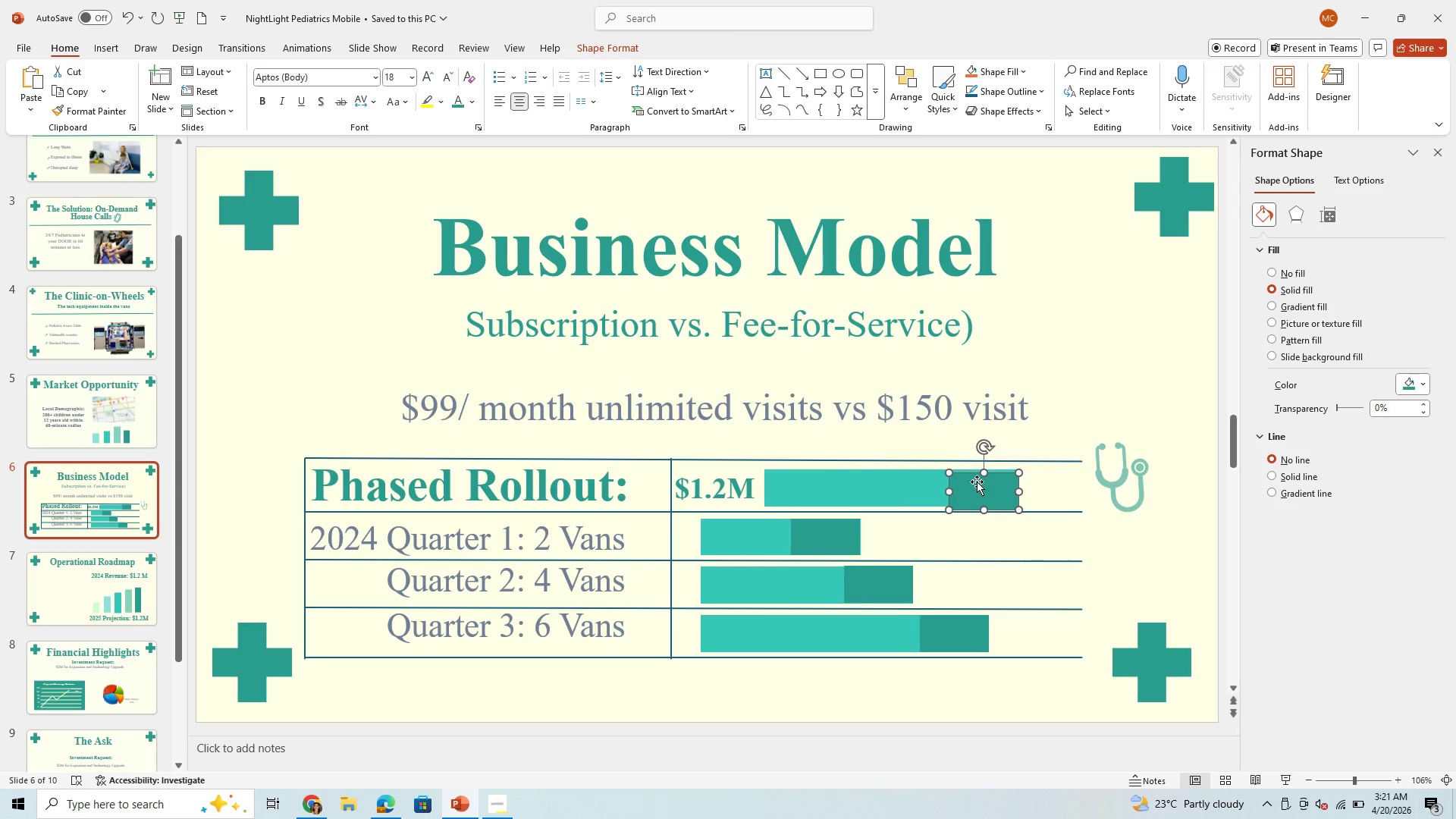 
key(ArrowDown)
 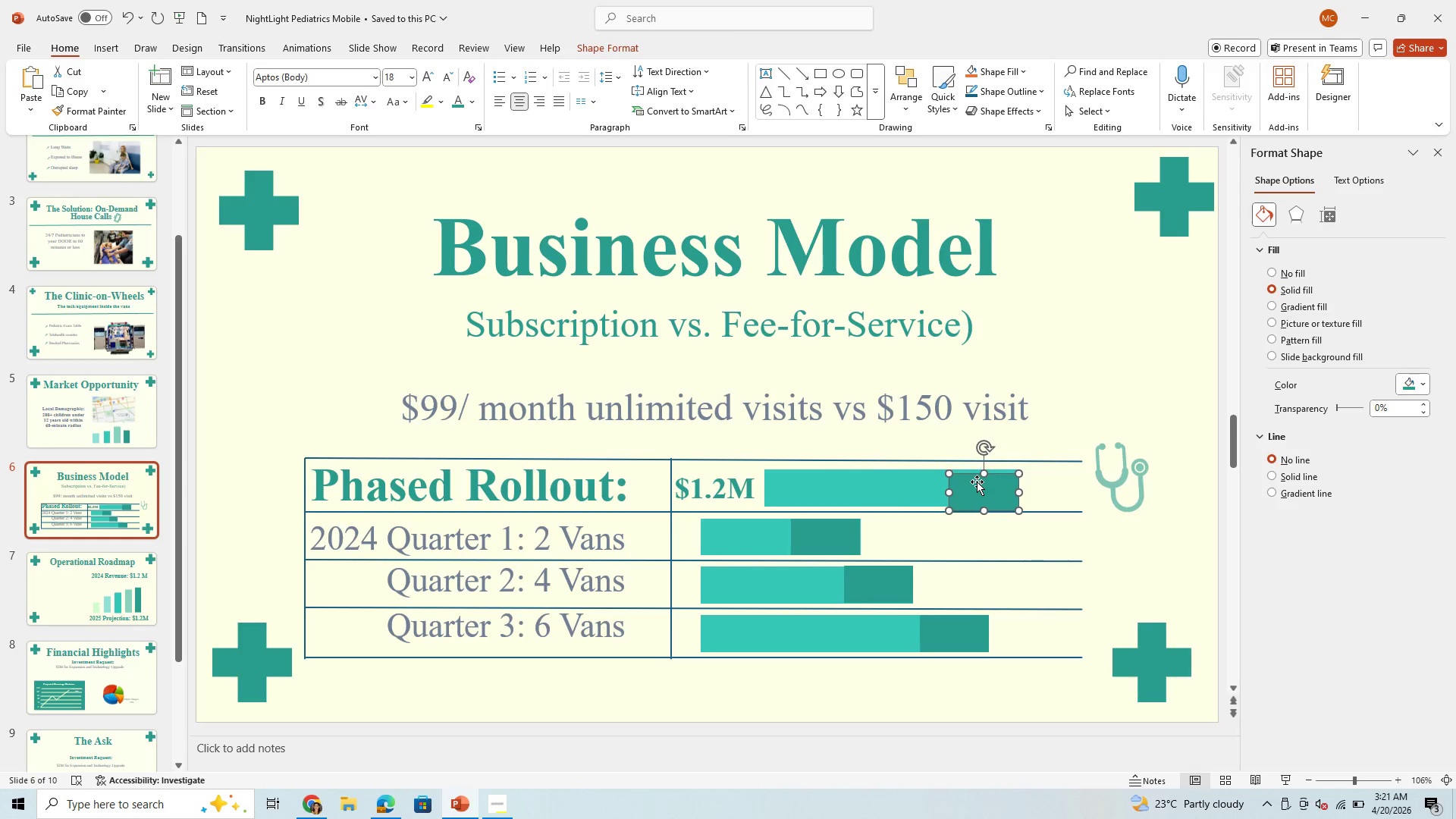 
key(ArrowUp)
 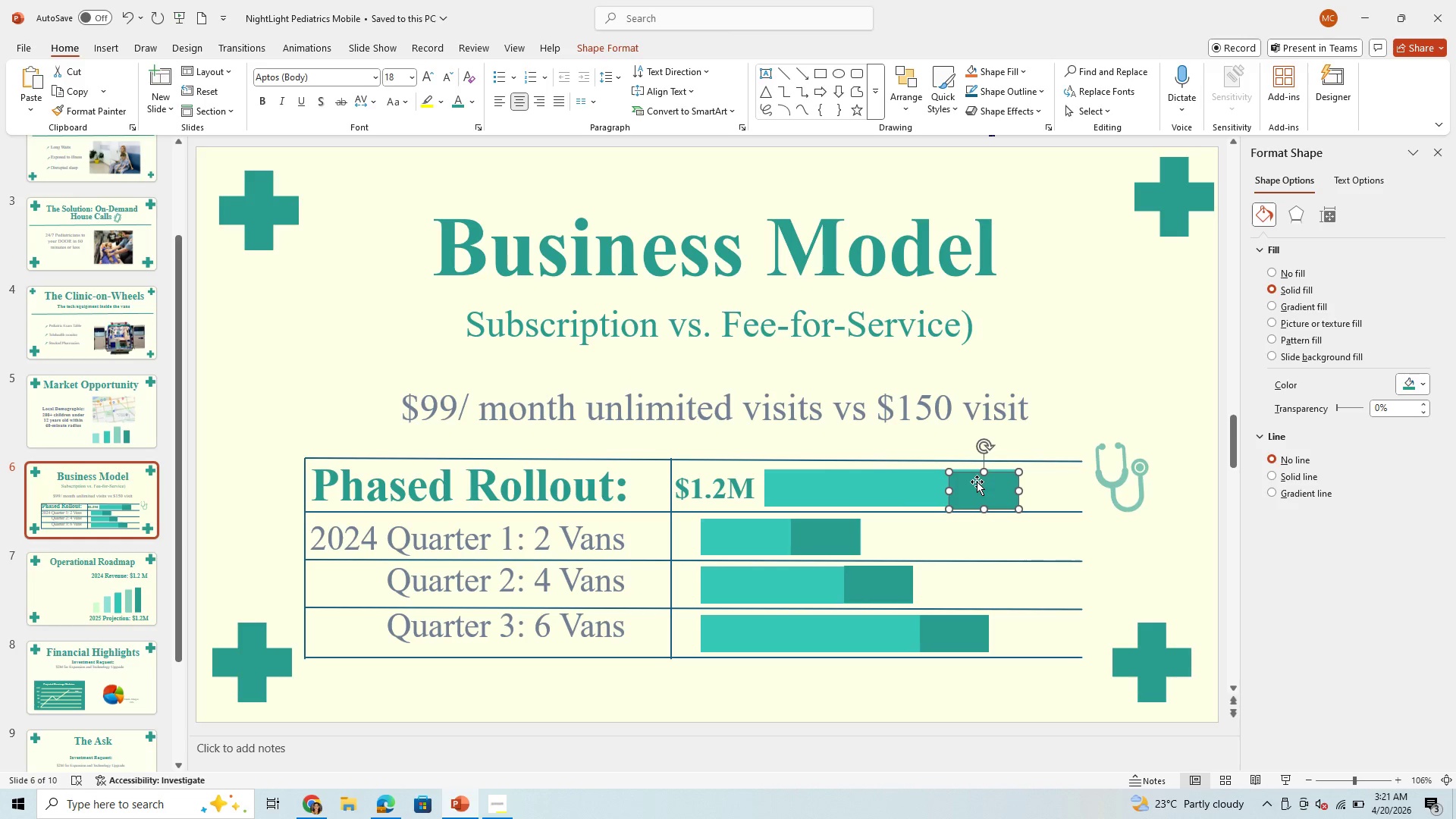 
key(ArrowUp)
 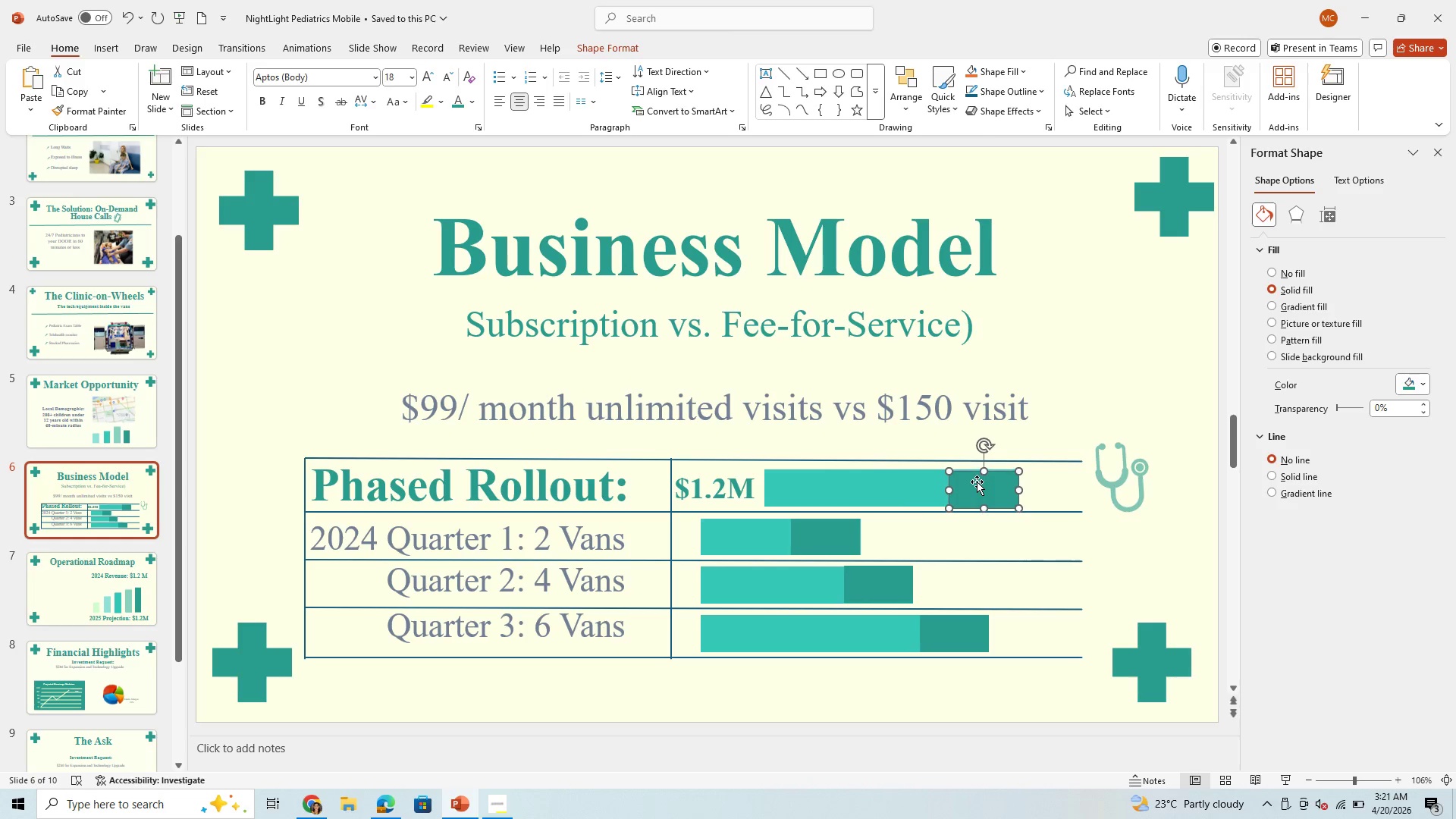 
key(ArrowUp)
 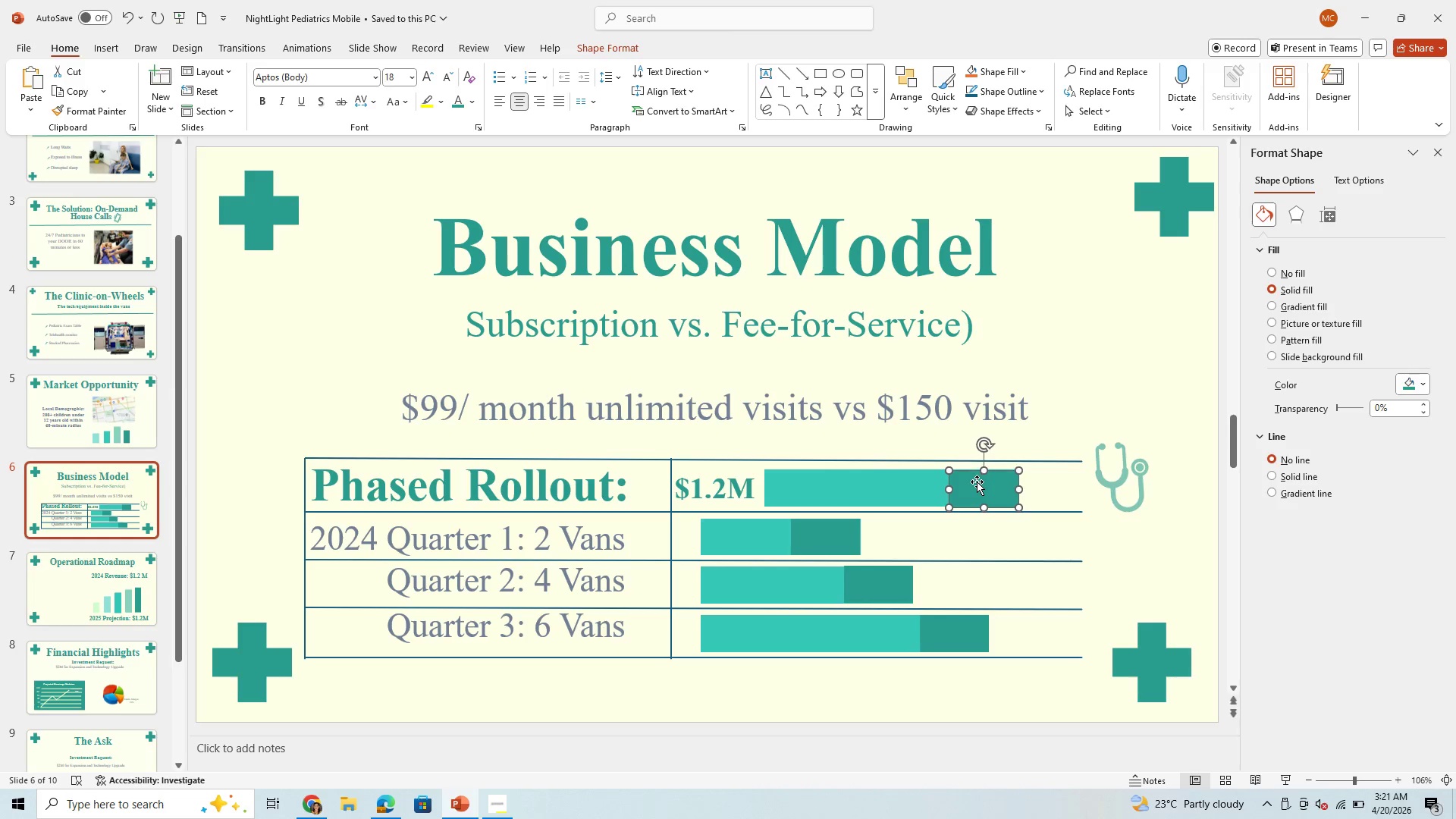 
key(ArrowUp)
 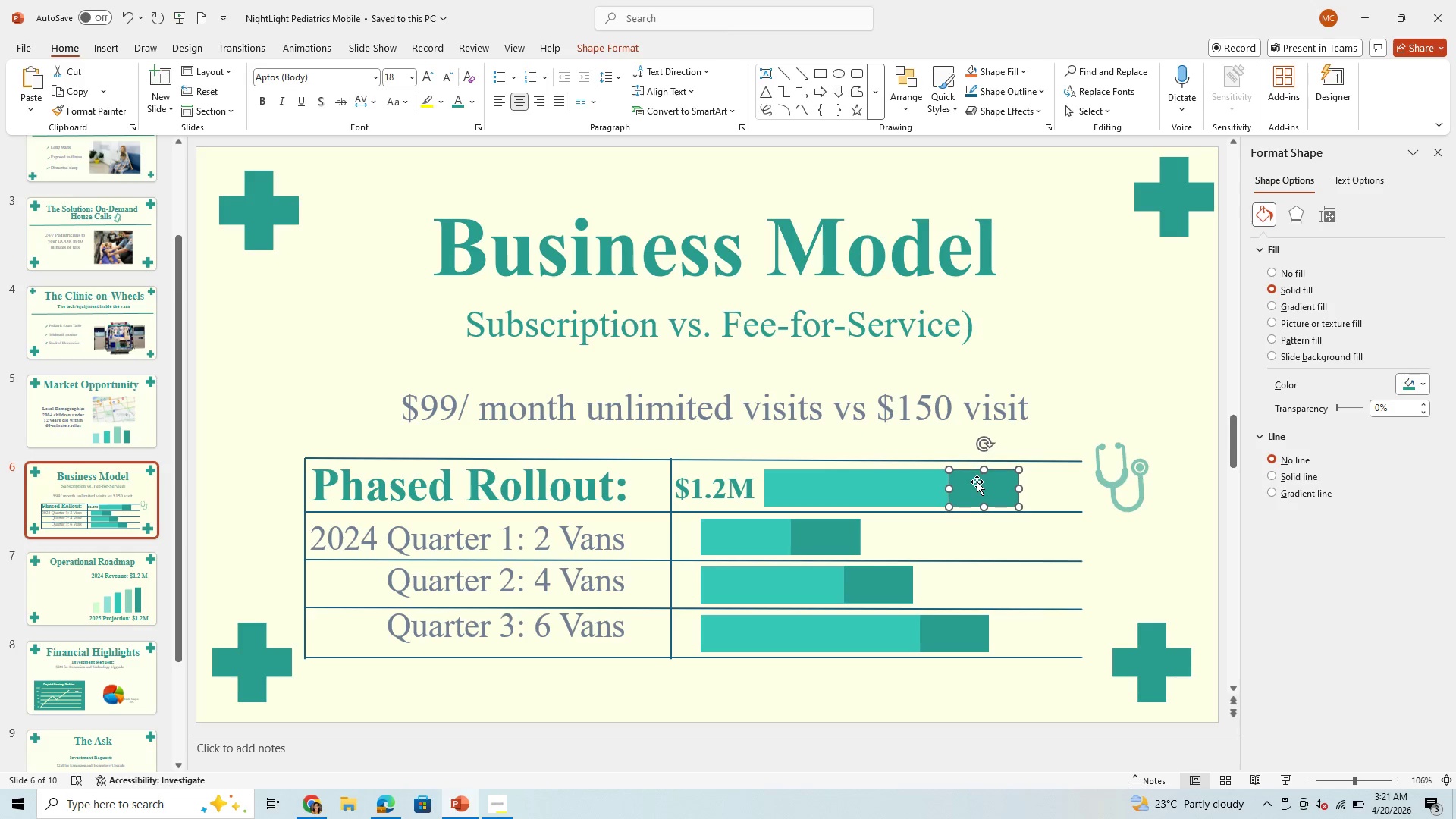 
key(ArrowUp)
 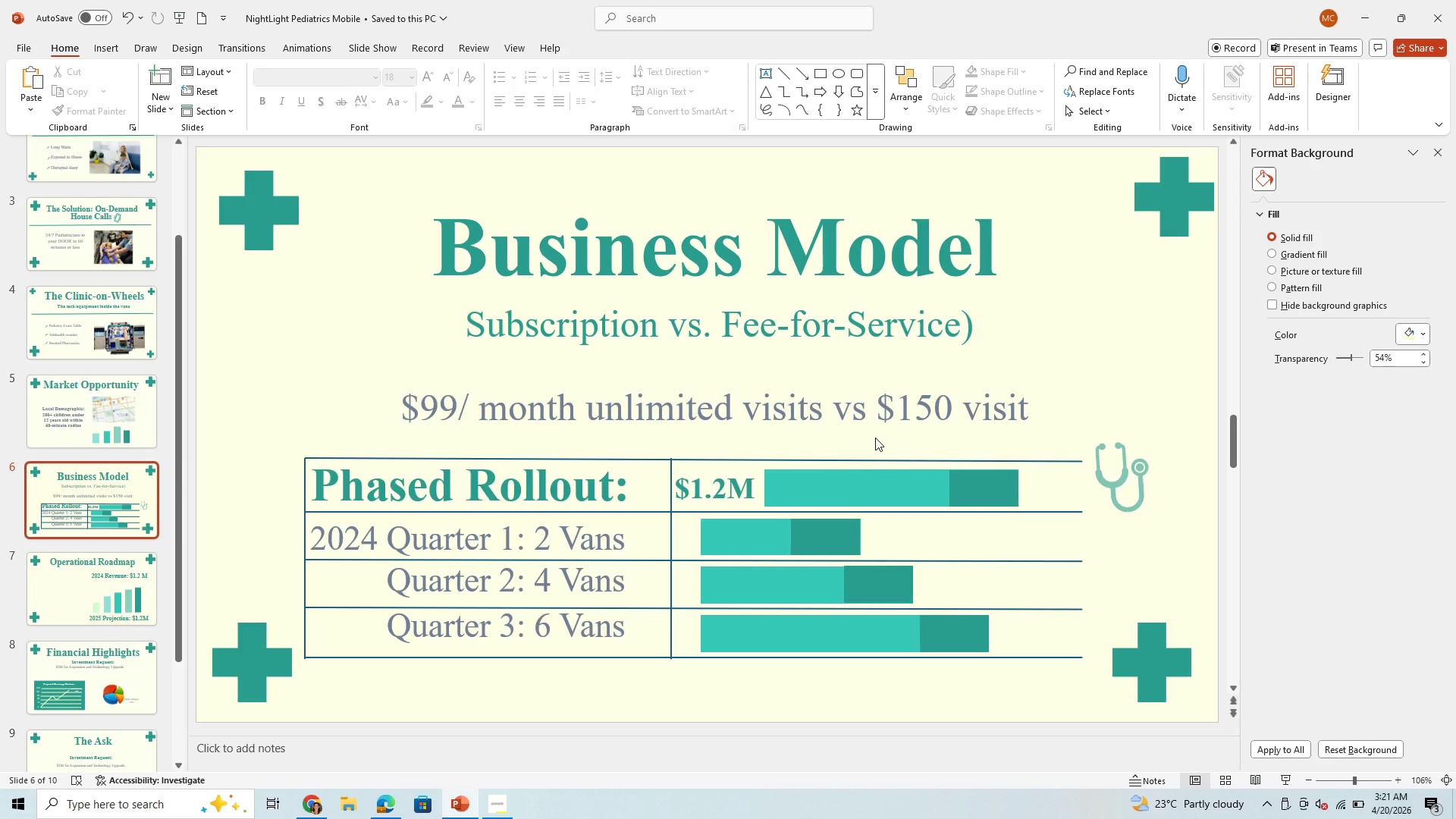 
wait(14.14)
 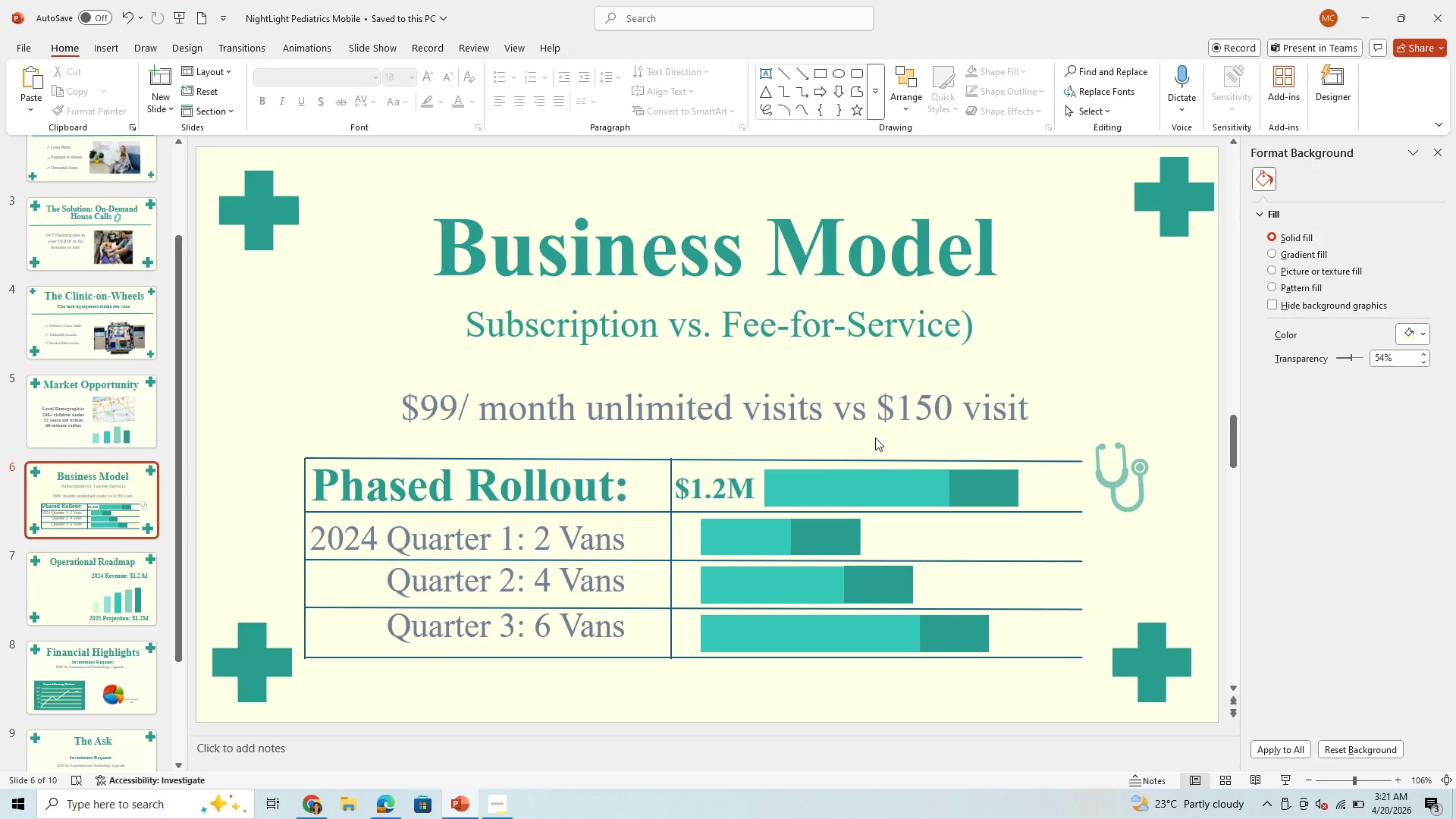 
left_click([715, 490])
 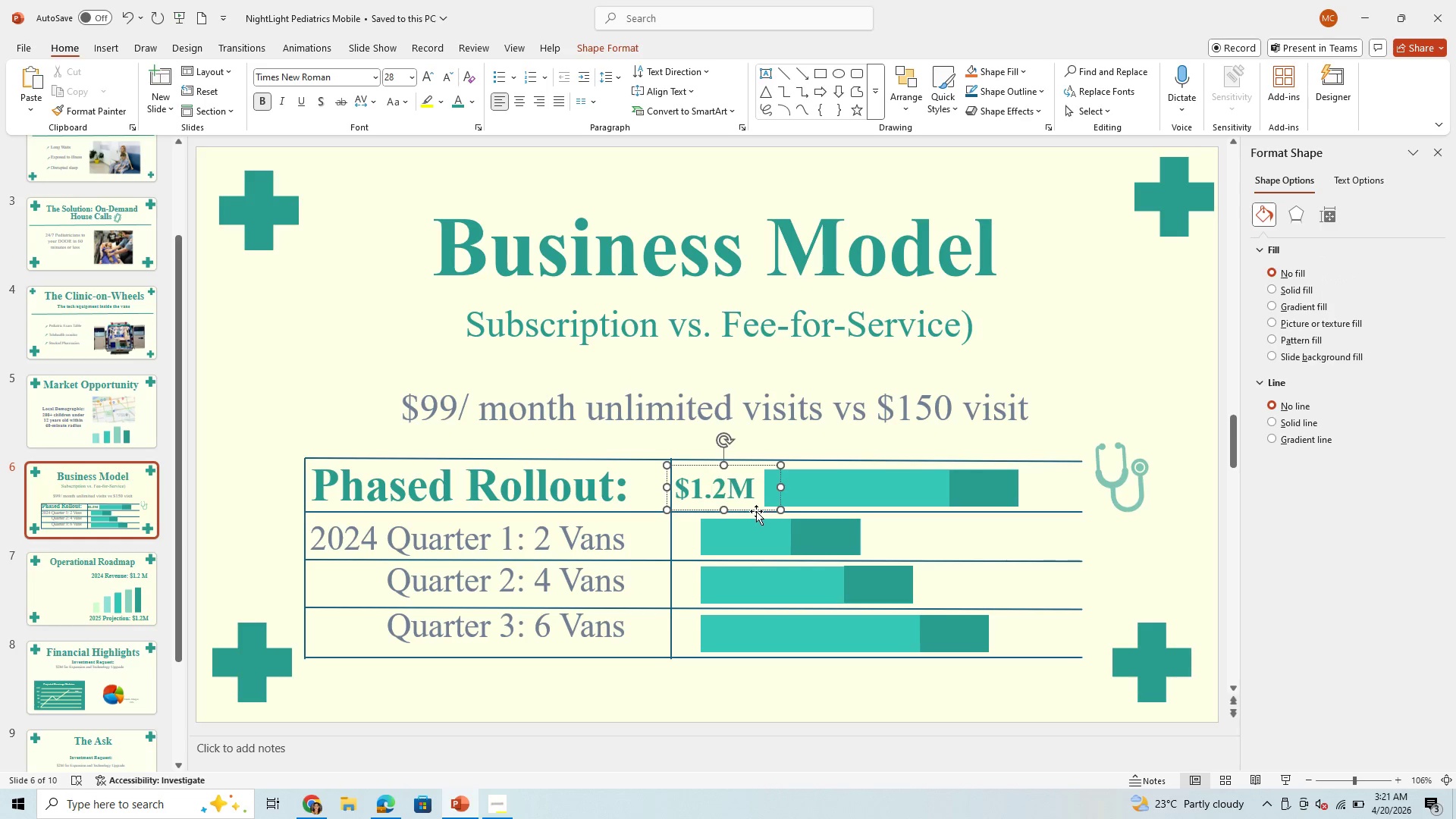 
left_click([756, 511])
 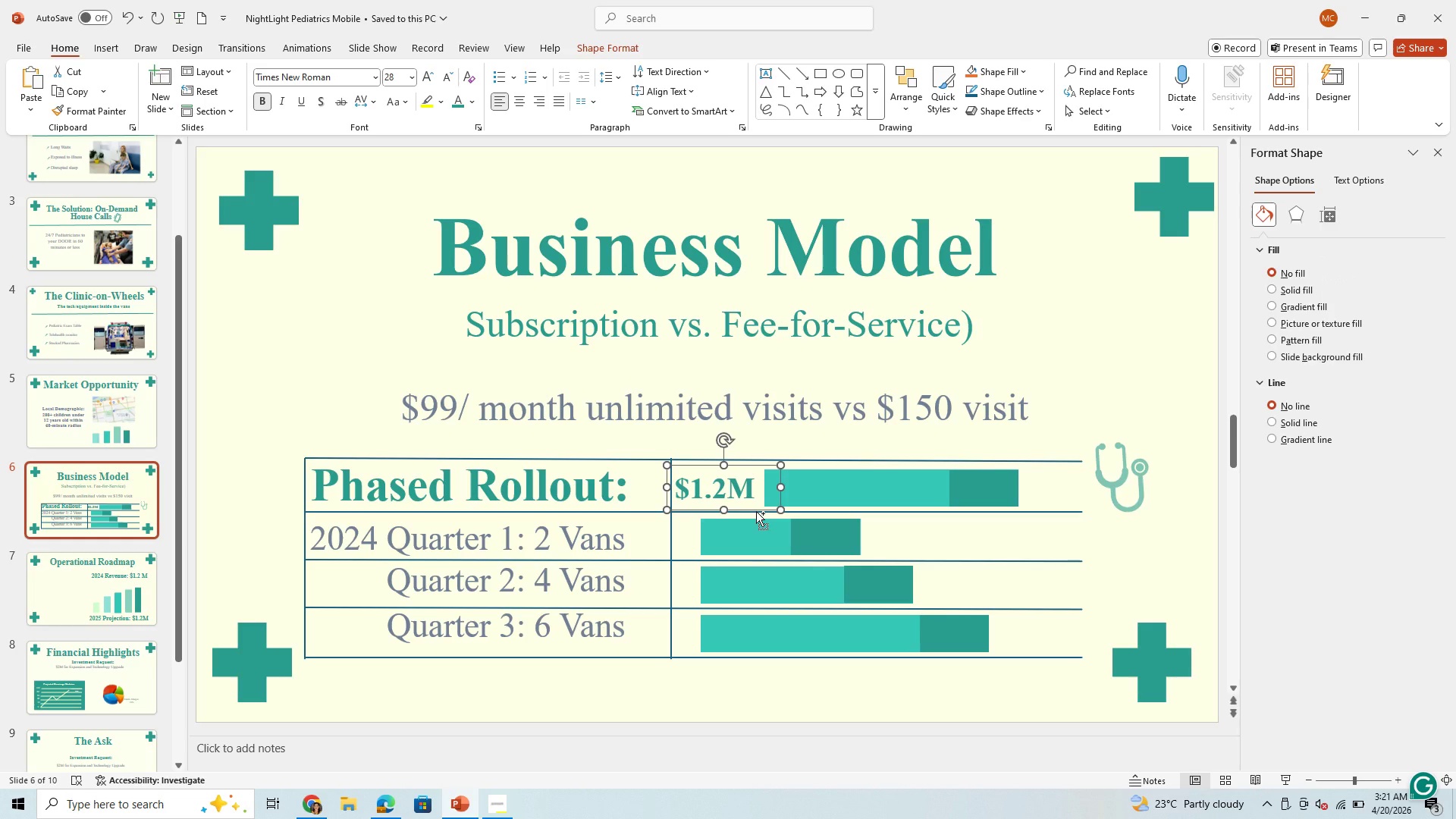 
key(Control+C)
 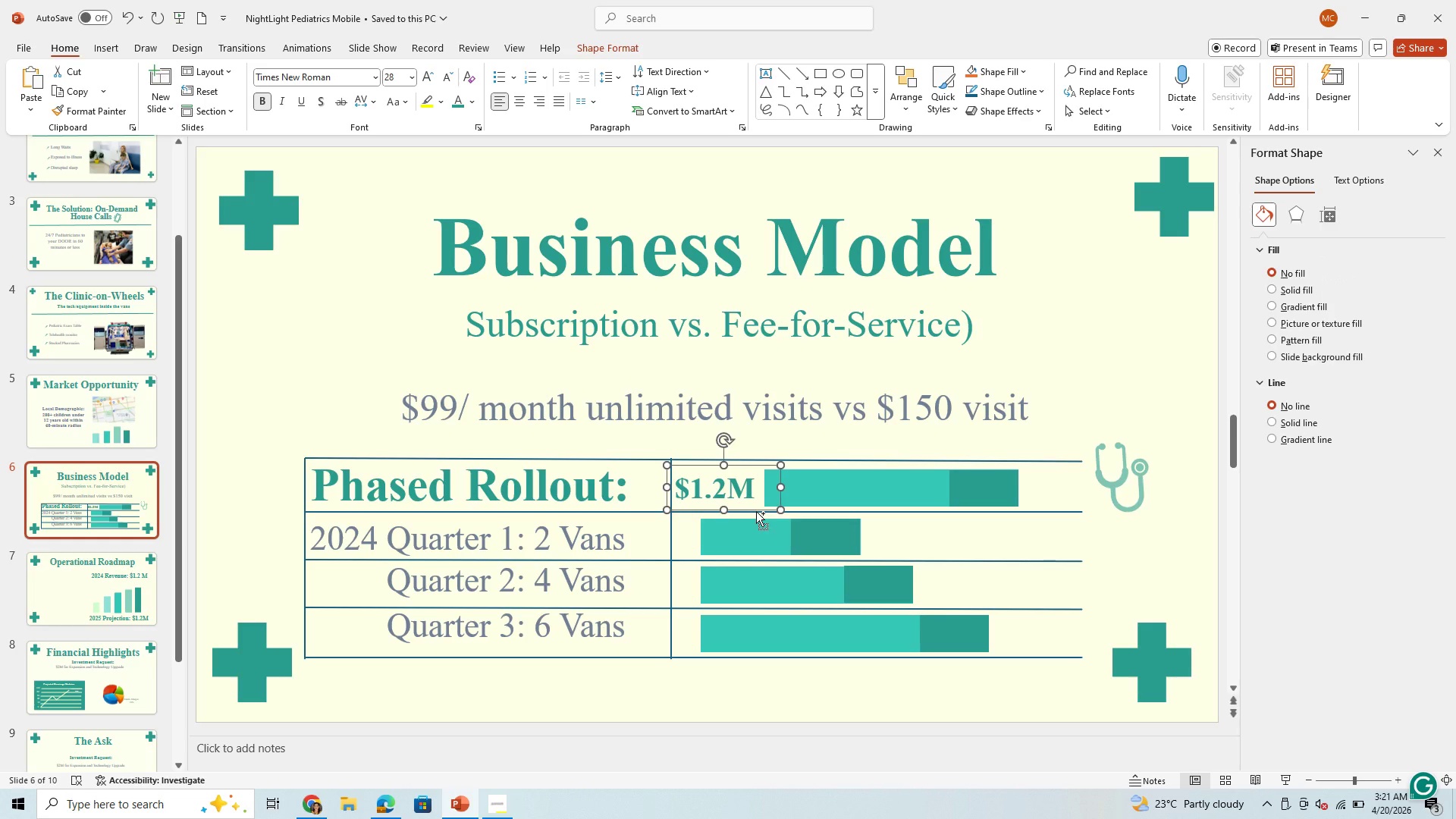 
key(Control+V)
 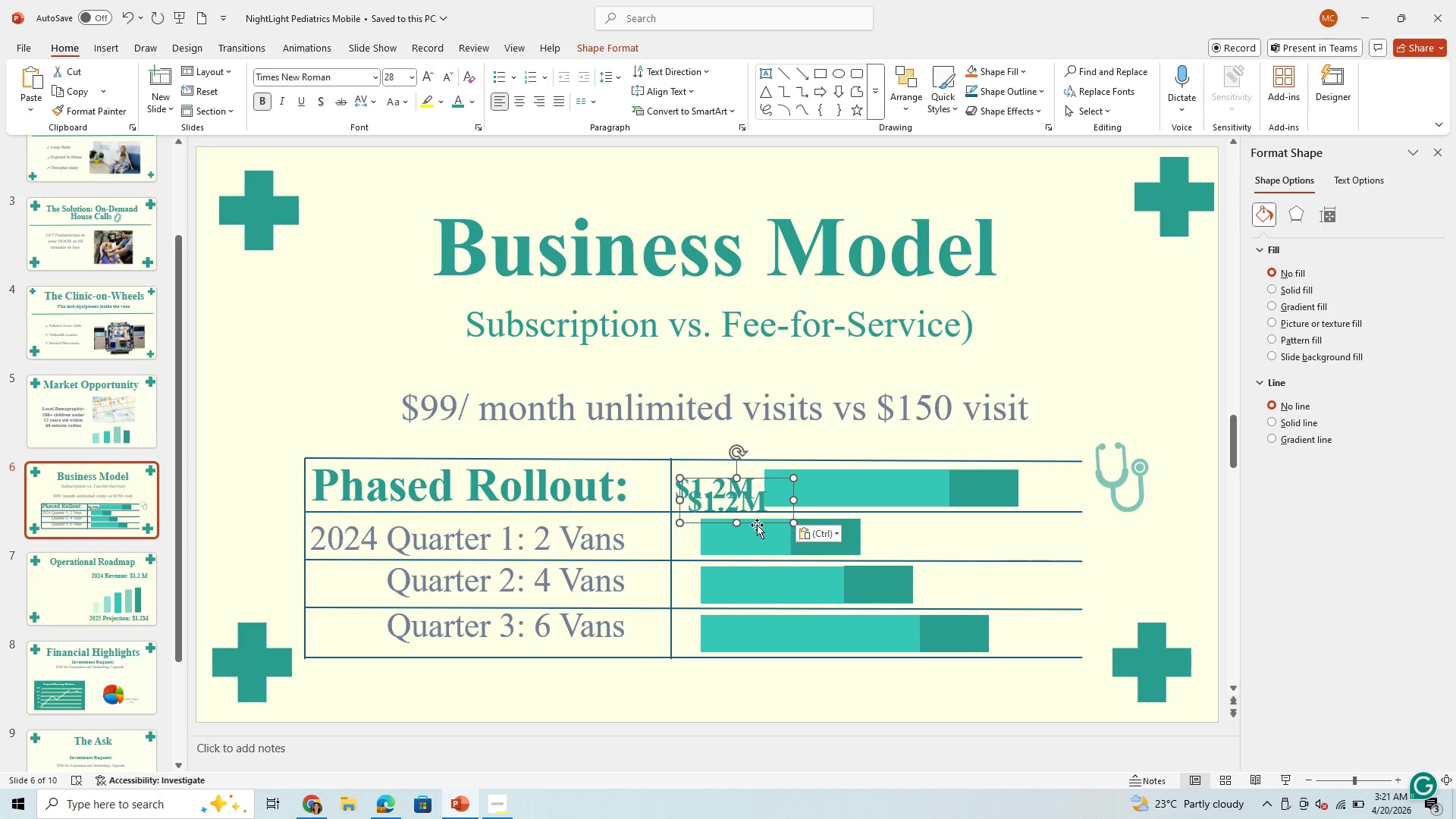 
left_click_drag(start_coordinate=[758, 522], to_coordinate=[1096, 510])
 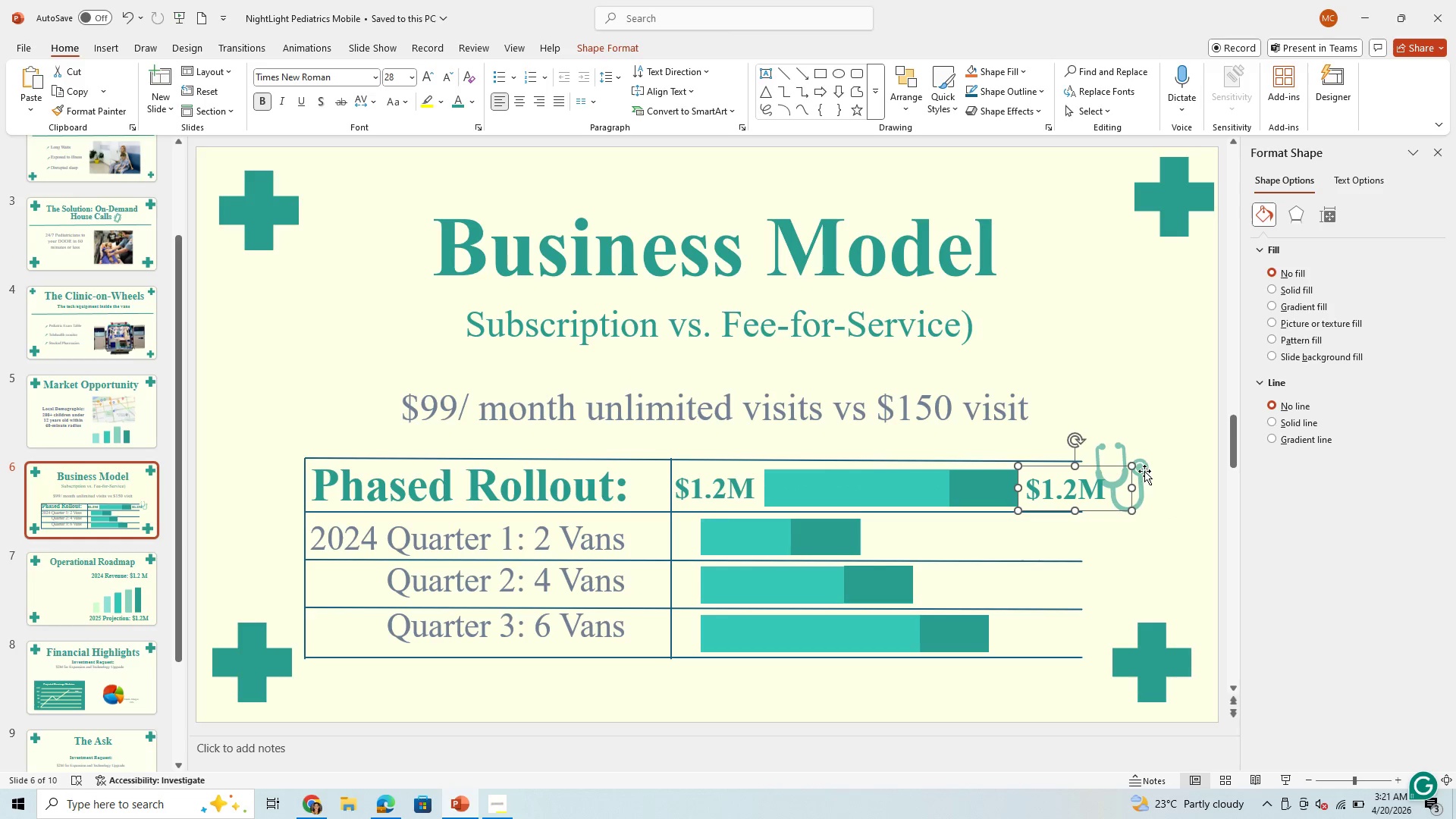 
left_click_drag(start_coordinate=[1144, 469], to_coordinate=[1163, 397])
 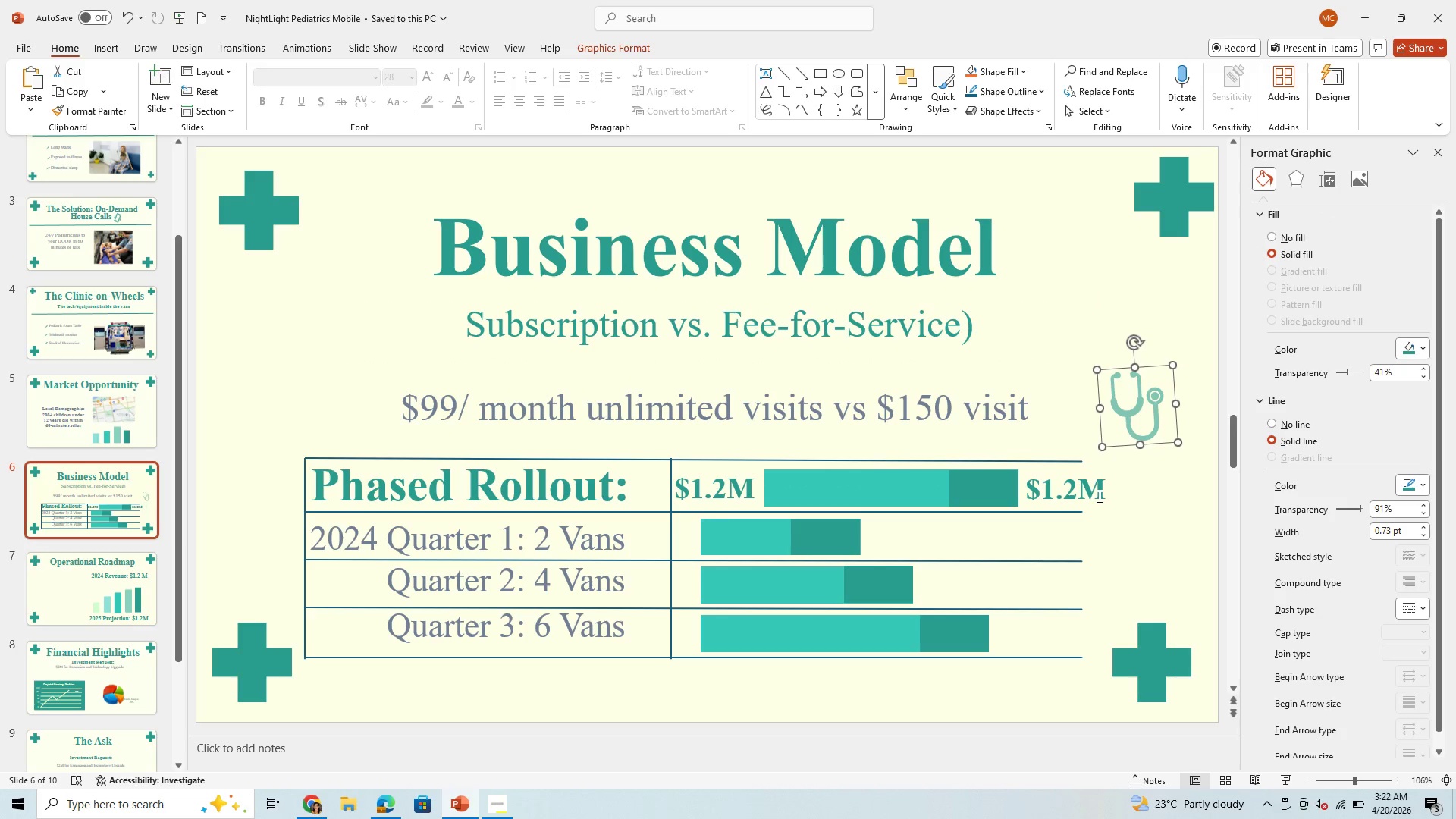 
left_click([1098, 496])
 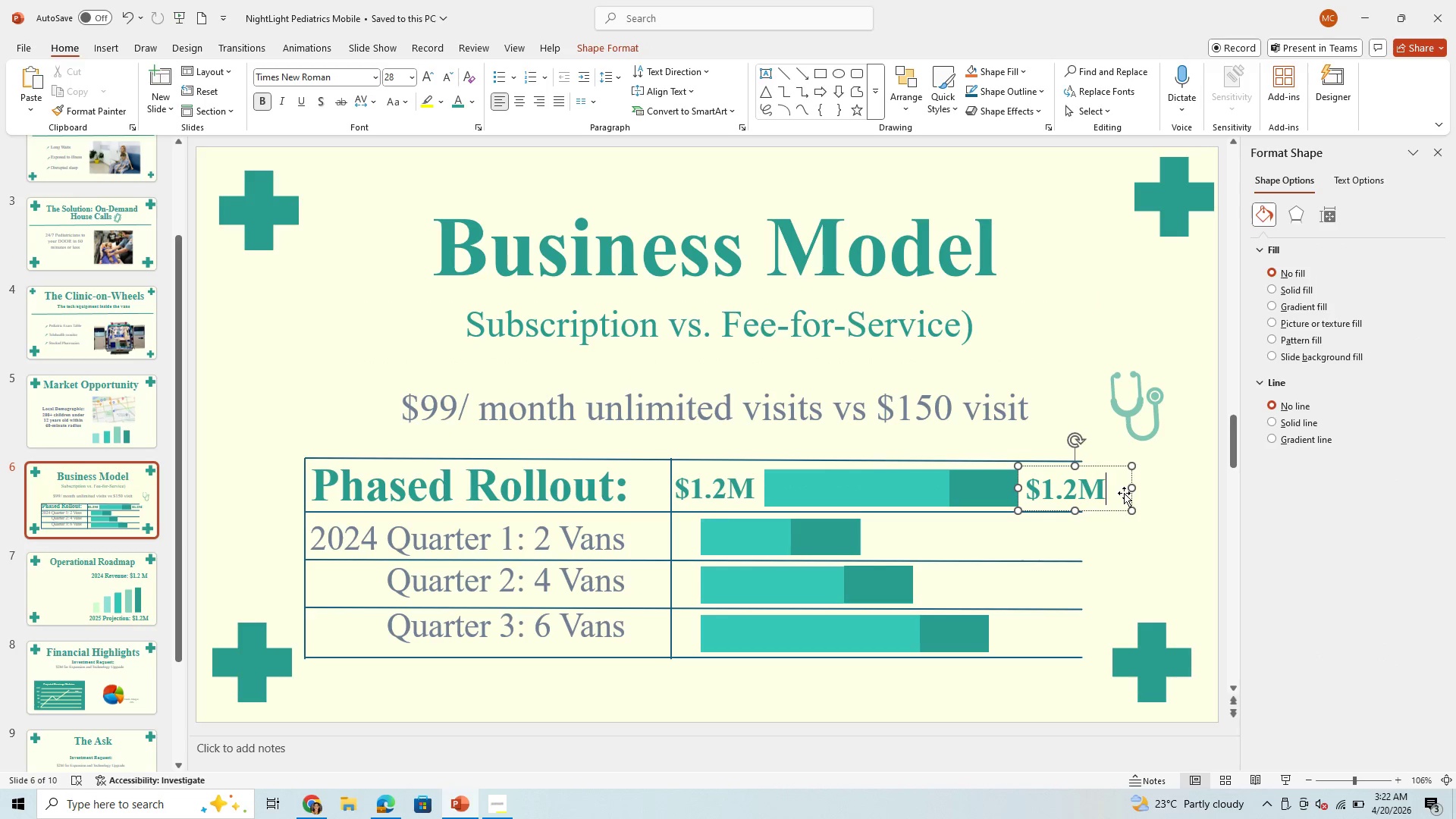 
left_click_drag(start_coordinate=[1119, 492], to_coordinate=[1130, 489])
 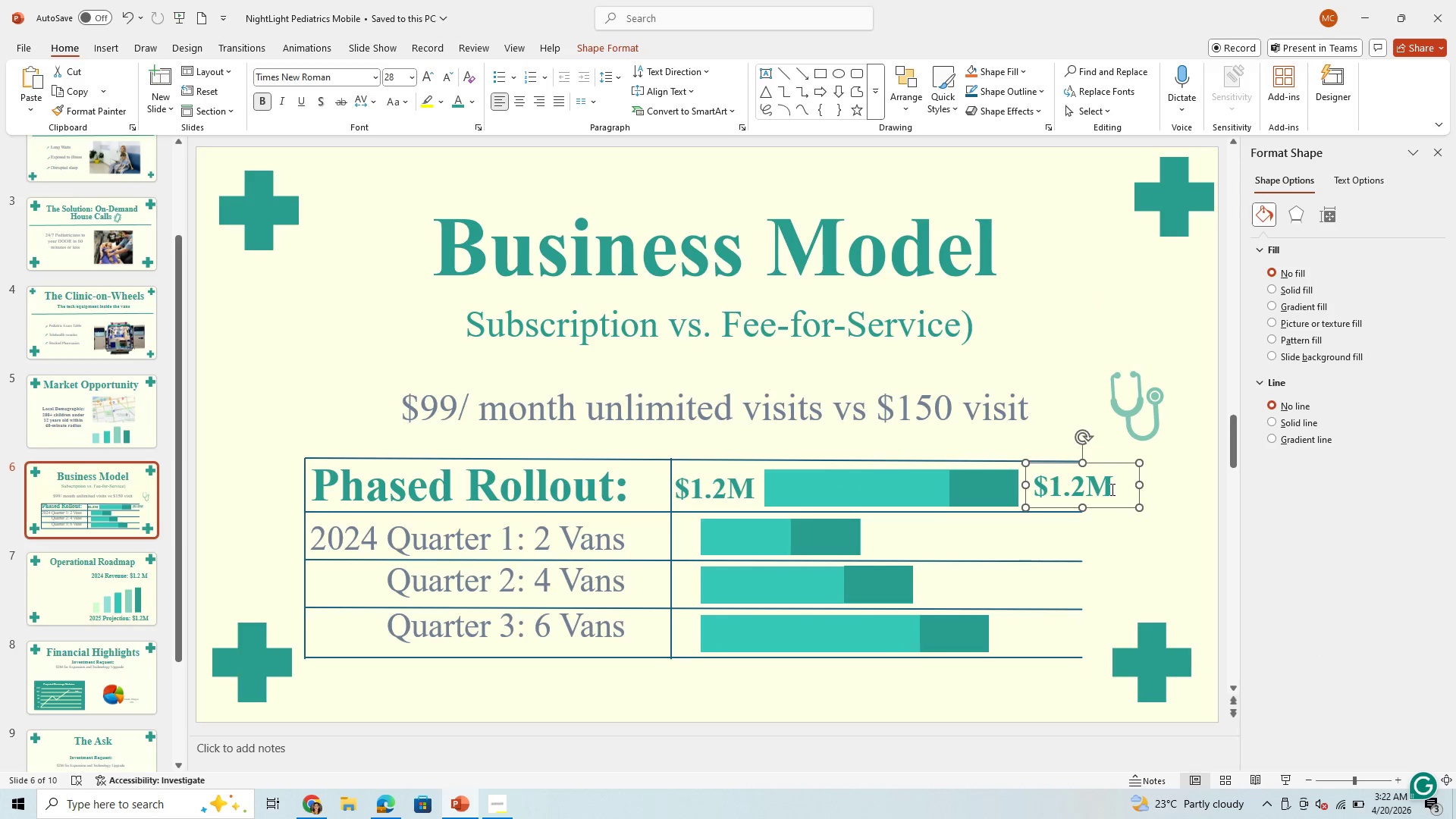 
left_click_drag(start_coordinate=[1111, 489], to_coordinate=[1060, 486])
 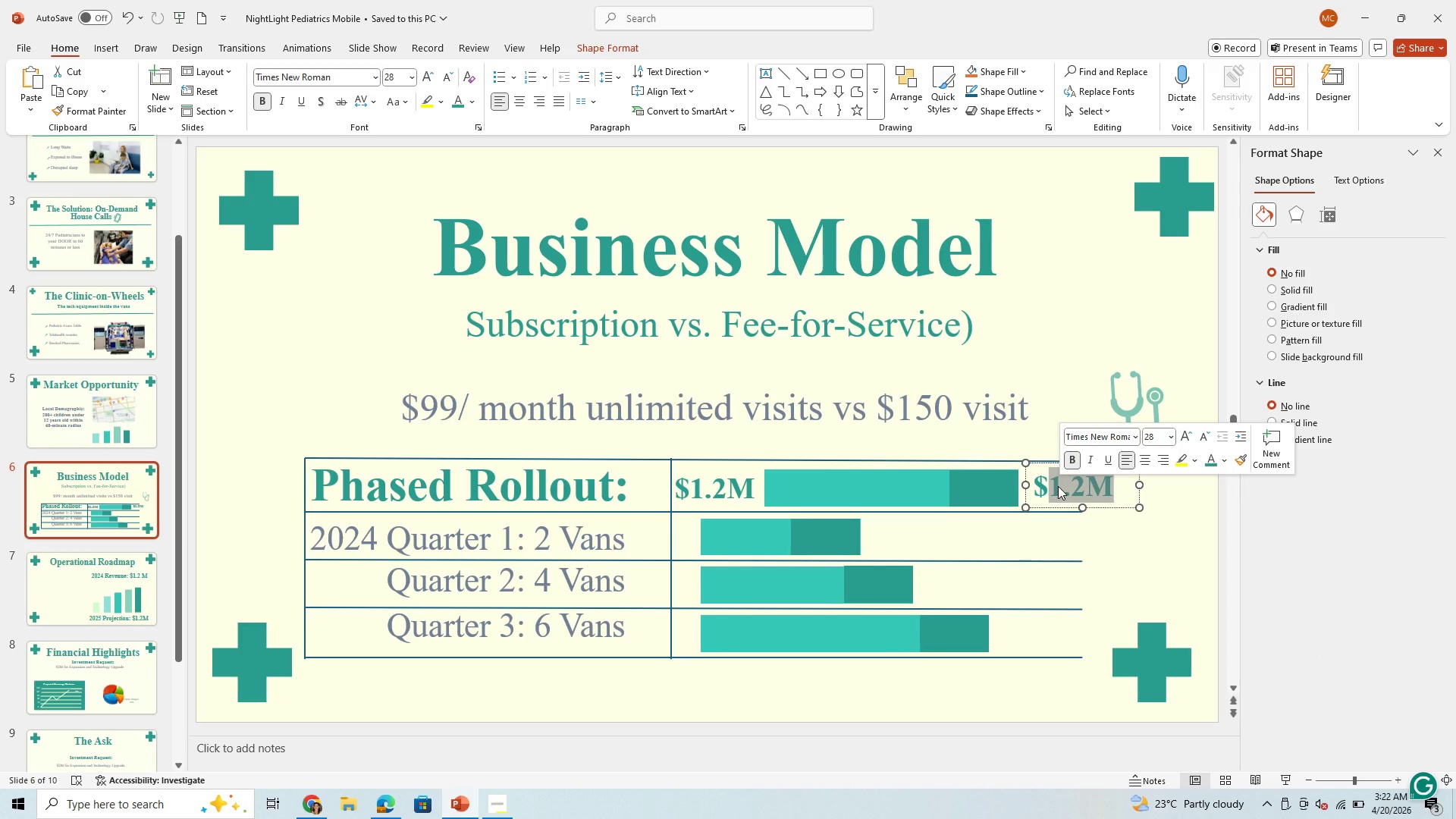 
key(Backspace)
key(Backspace)
type(18%)
 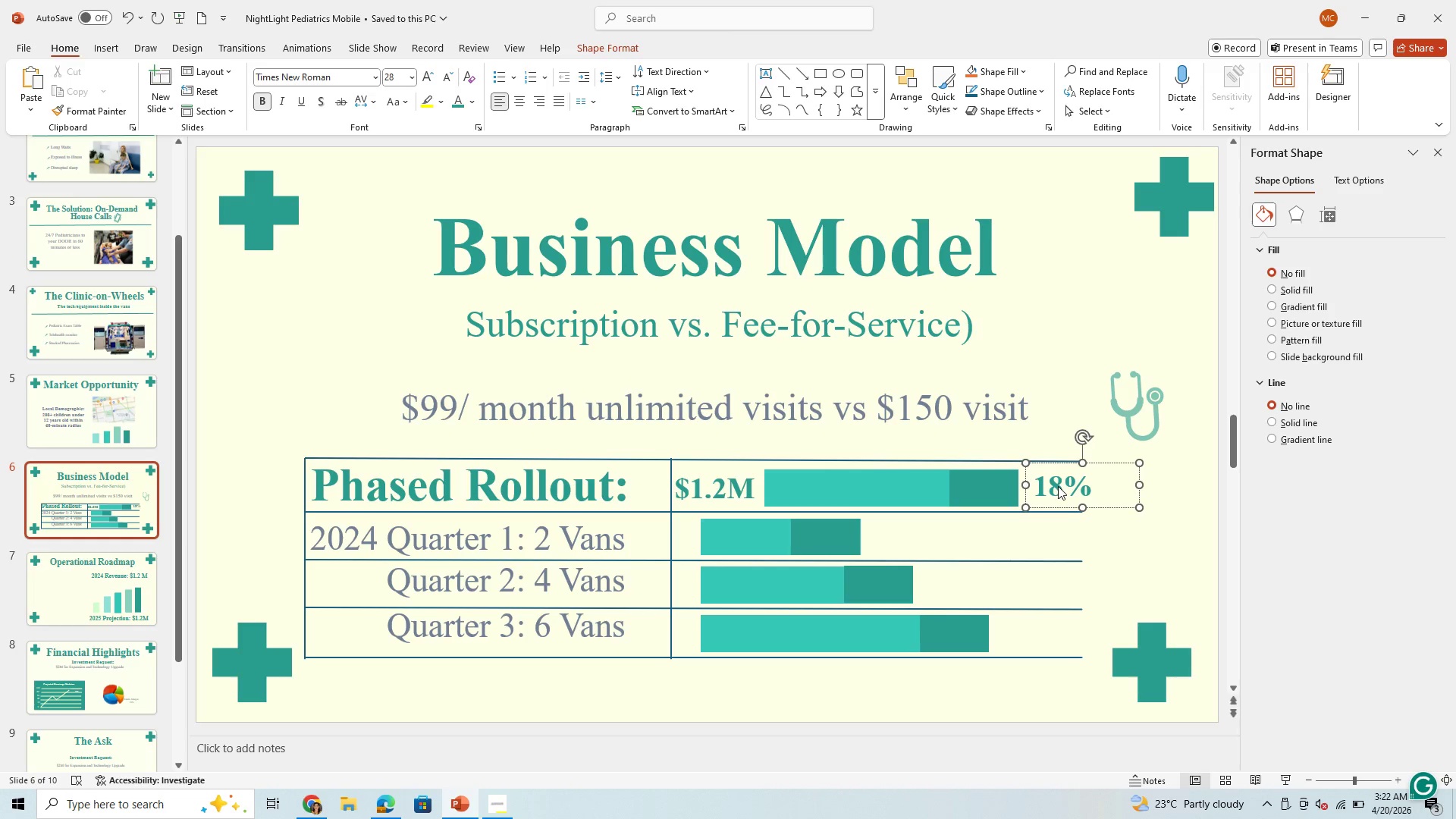 
left_click_drag(start_coordinate=[1124, 513], to_coordinate=[1131, 513])
 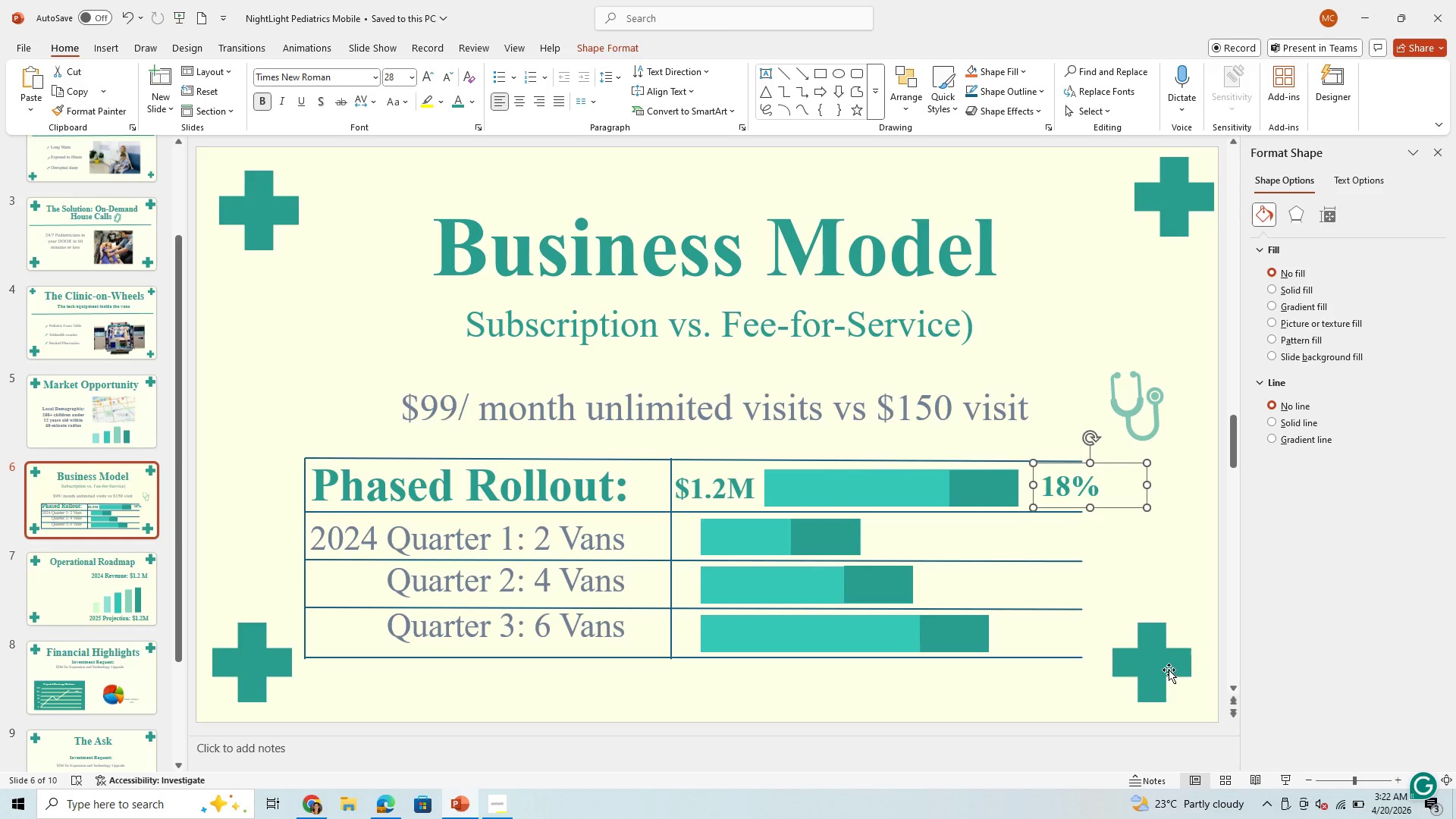 
left_click([1169, 670])
 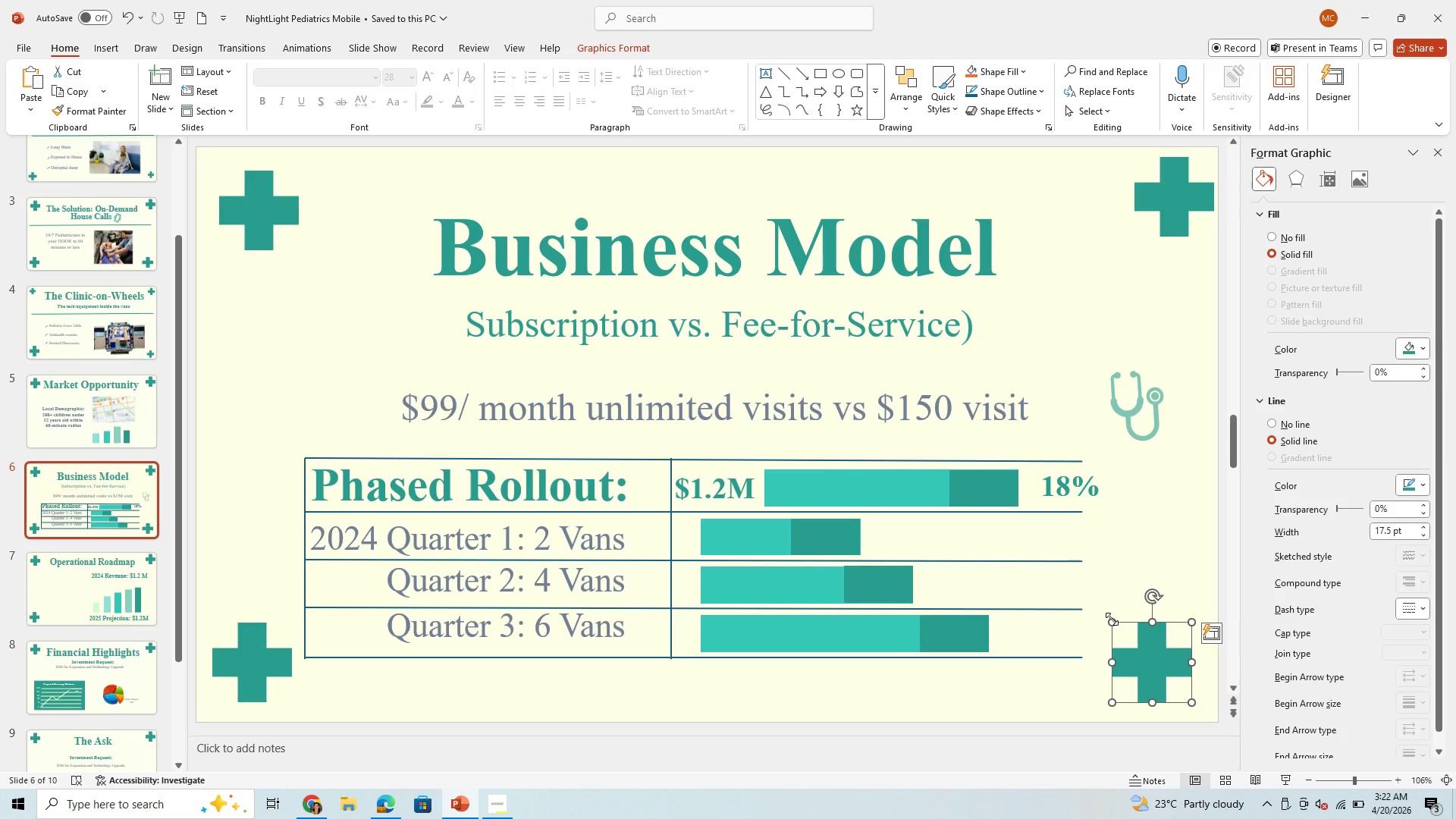 
left_click_drag(start_coordinate=[1112, 619], to_coordinate=[1148, 645])
 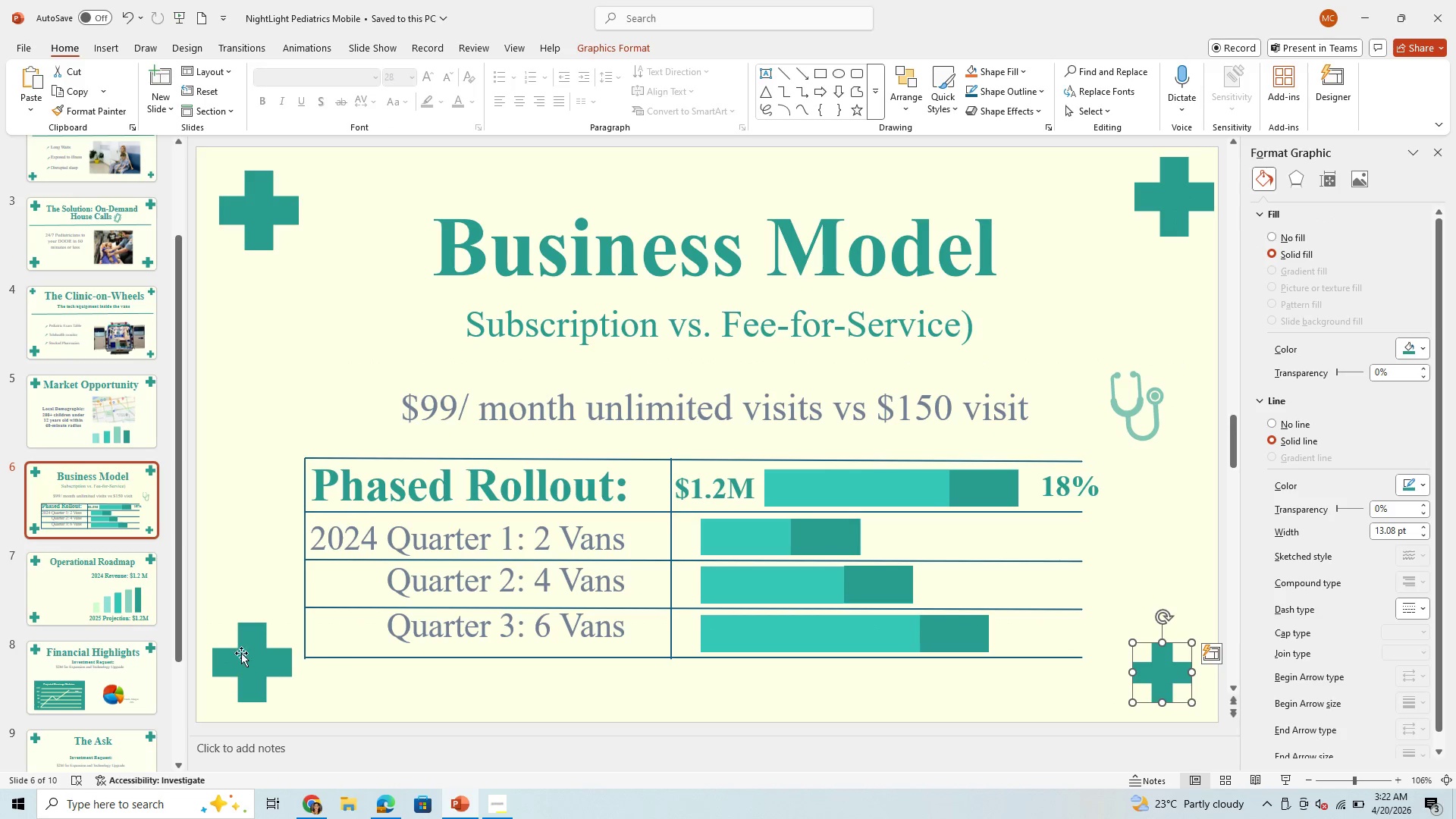 
left_click([234, 654])
 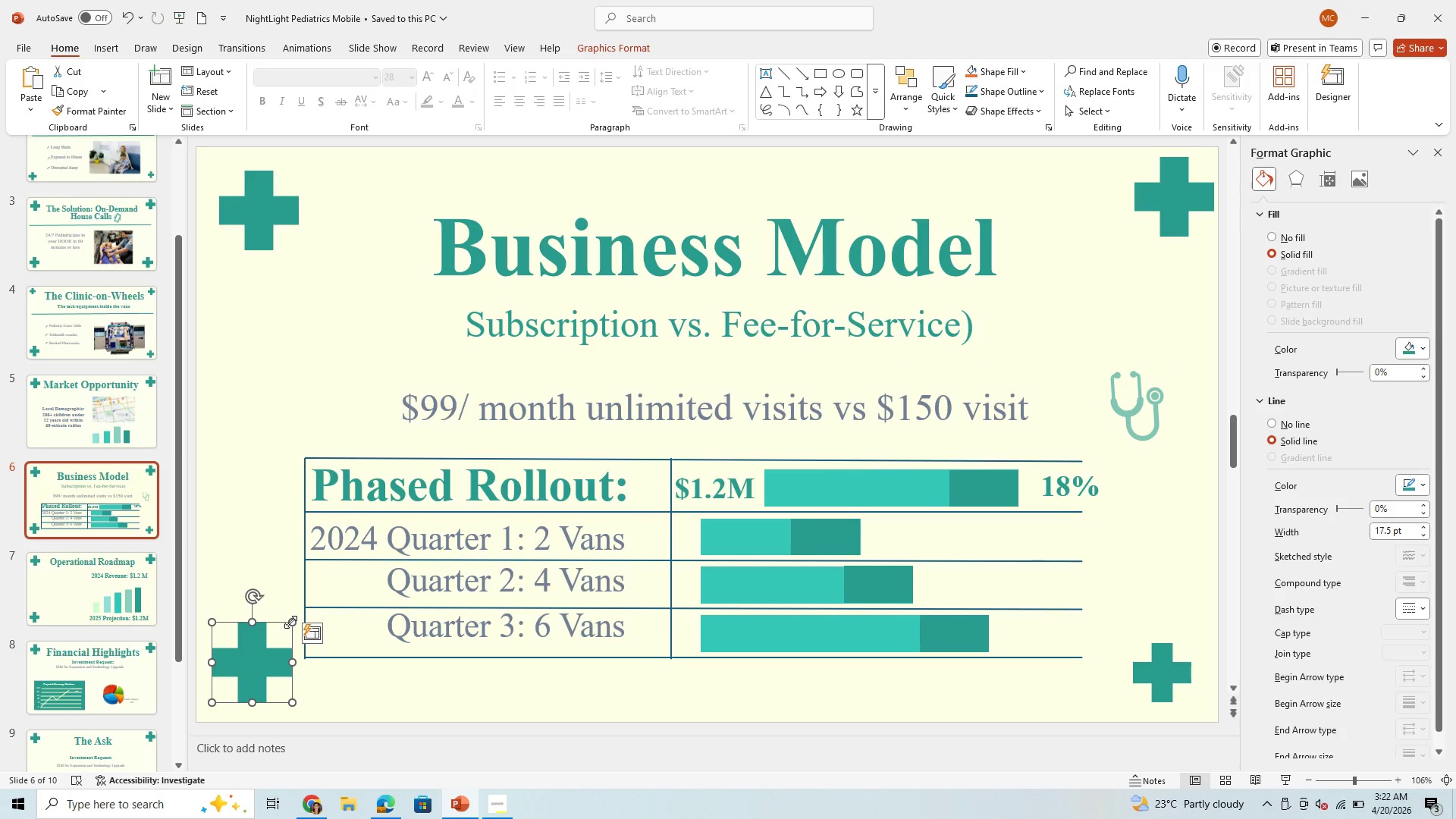 
left_click_drag(start_coordinate=[290, 622], to_coordinate=[271, 651])
 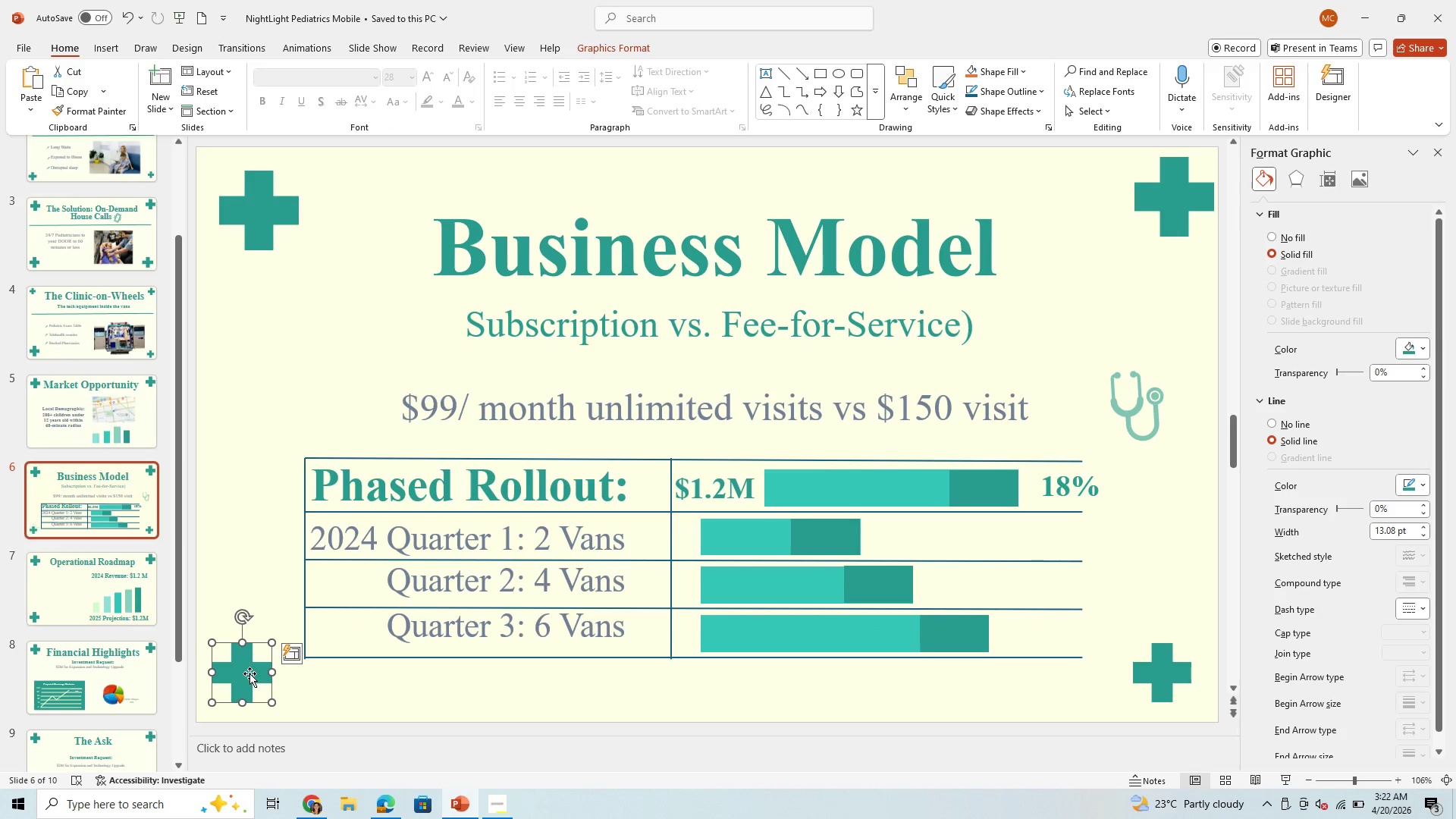 
left_click_drag(start_coordinate=[249, 673], to_coordinate=[246, 684])
 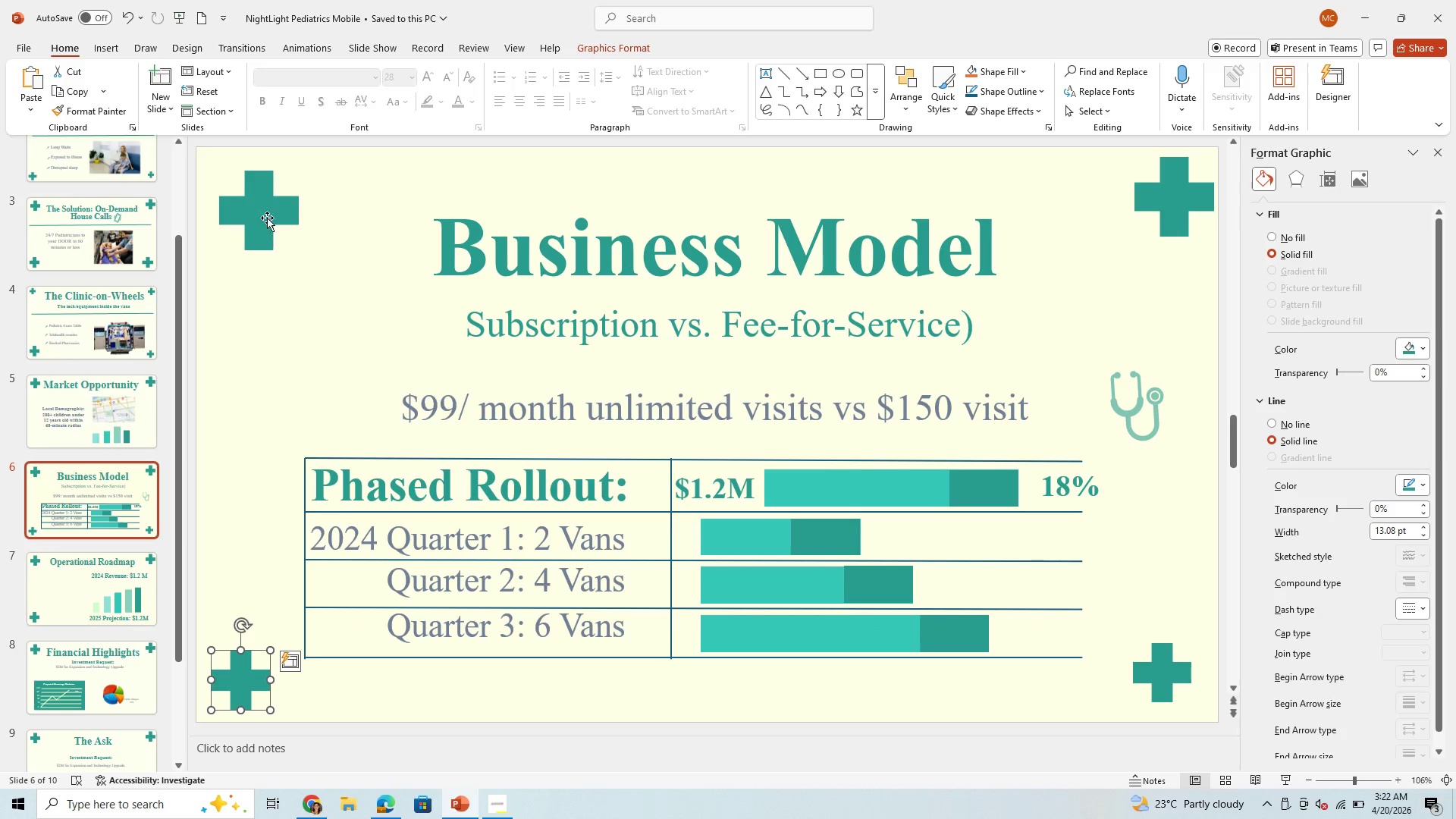 
left_click_drag(start_coordinate=[266, 209], to_coordinate=[268, 206])
 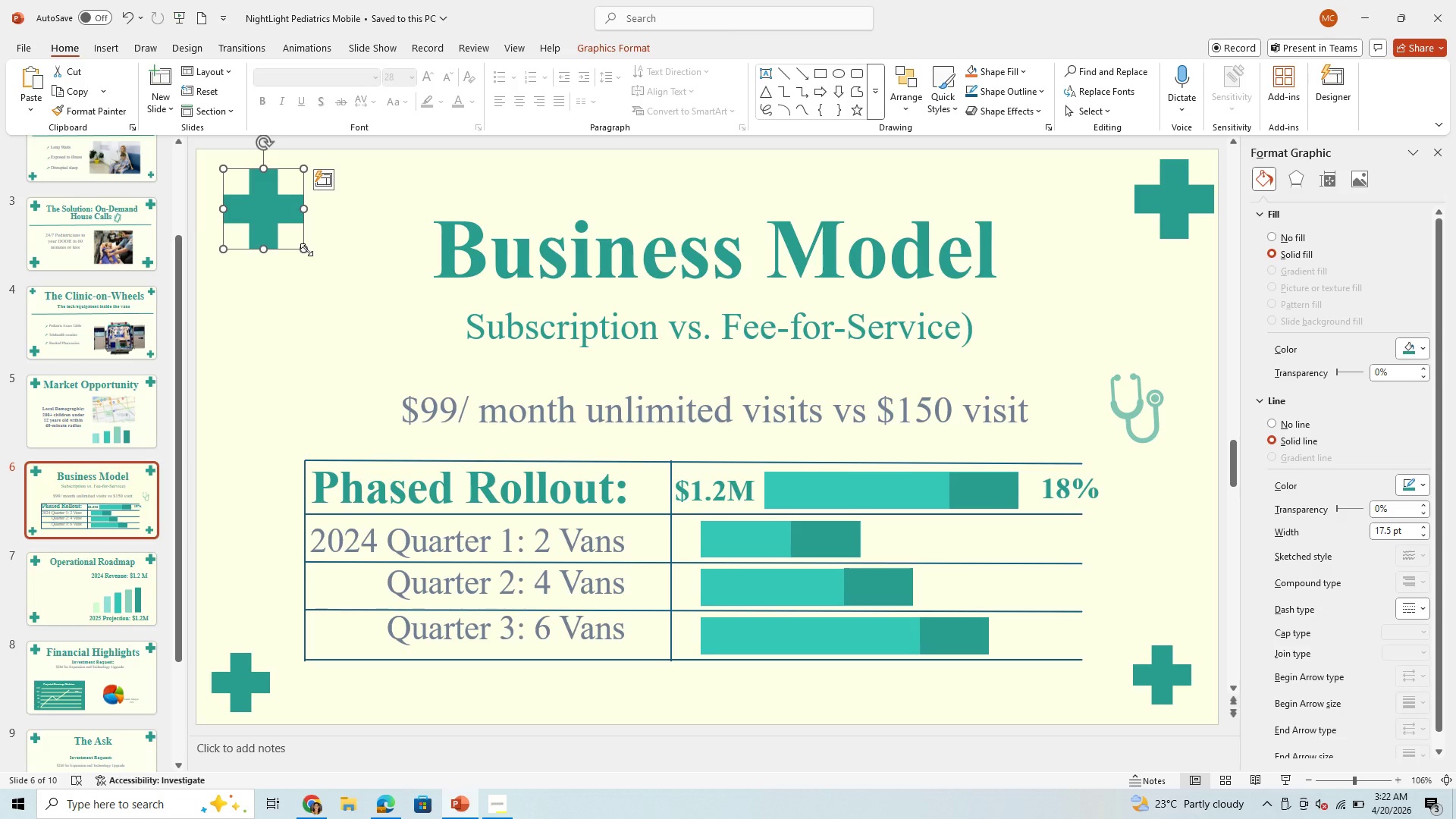 
left_click_drag(start_coordinate=[306, 249], to_coordinate=[273, 210])
 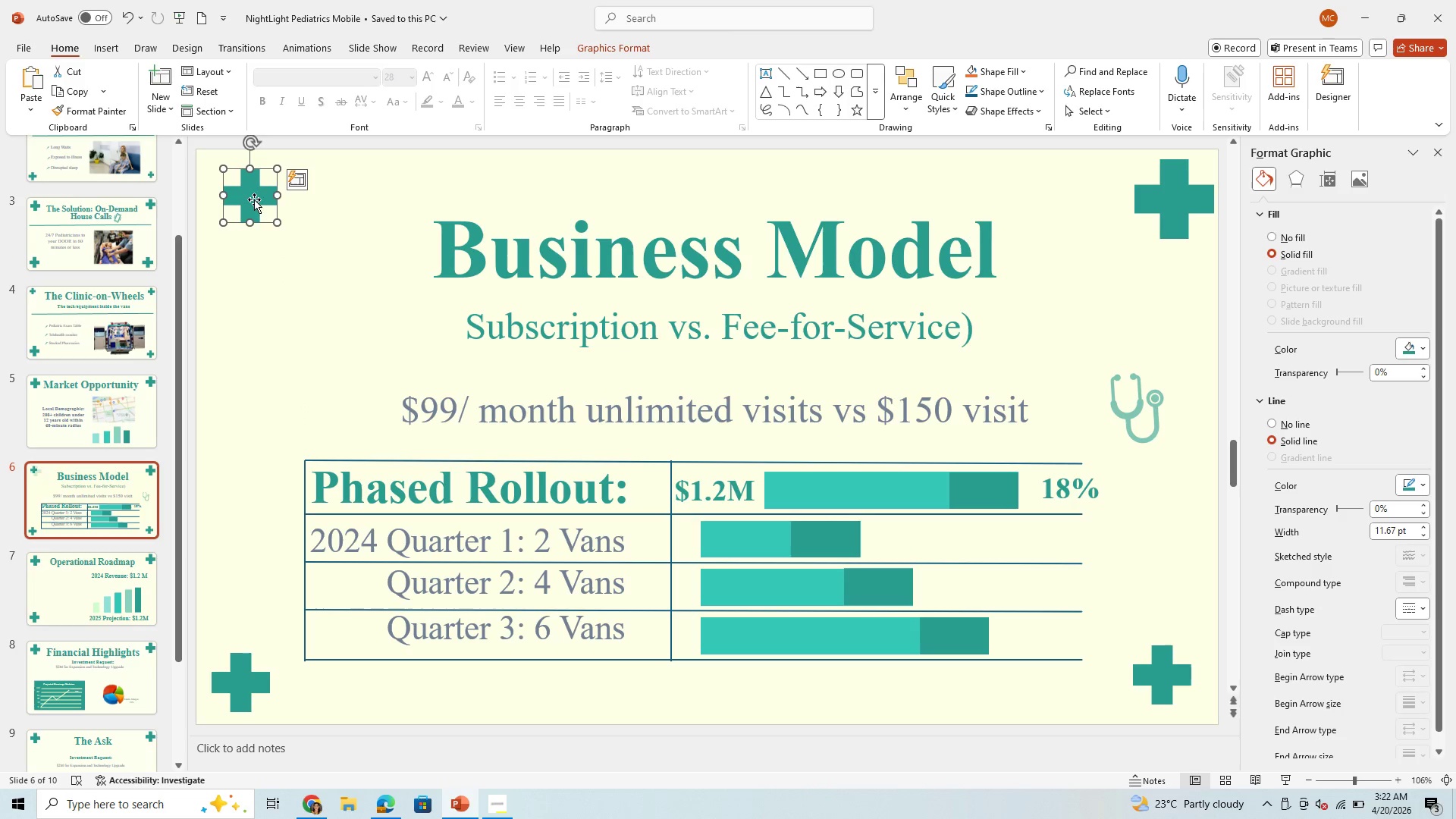 
left_click_drag(start_coordinate=[254, 199], to_coordinate=[236, 186])
 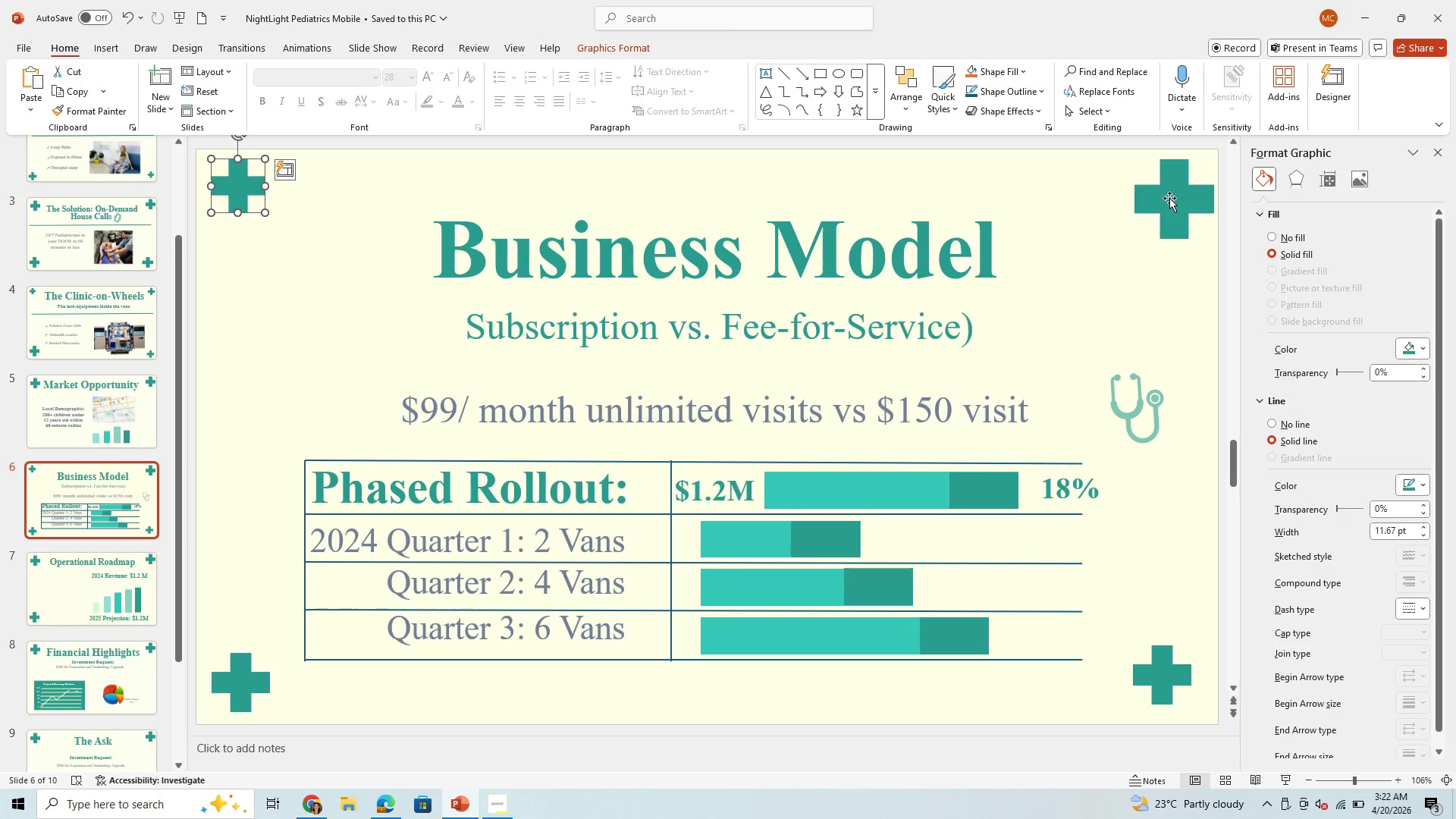 
left_click([1169, 198])
 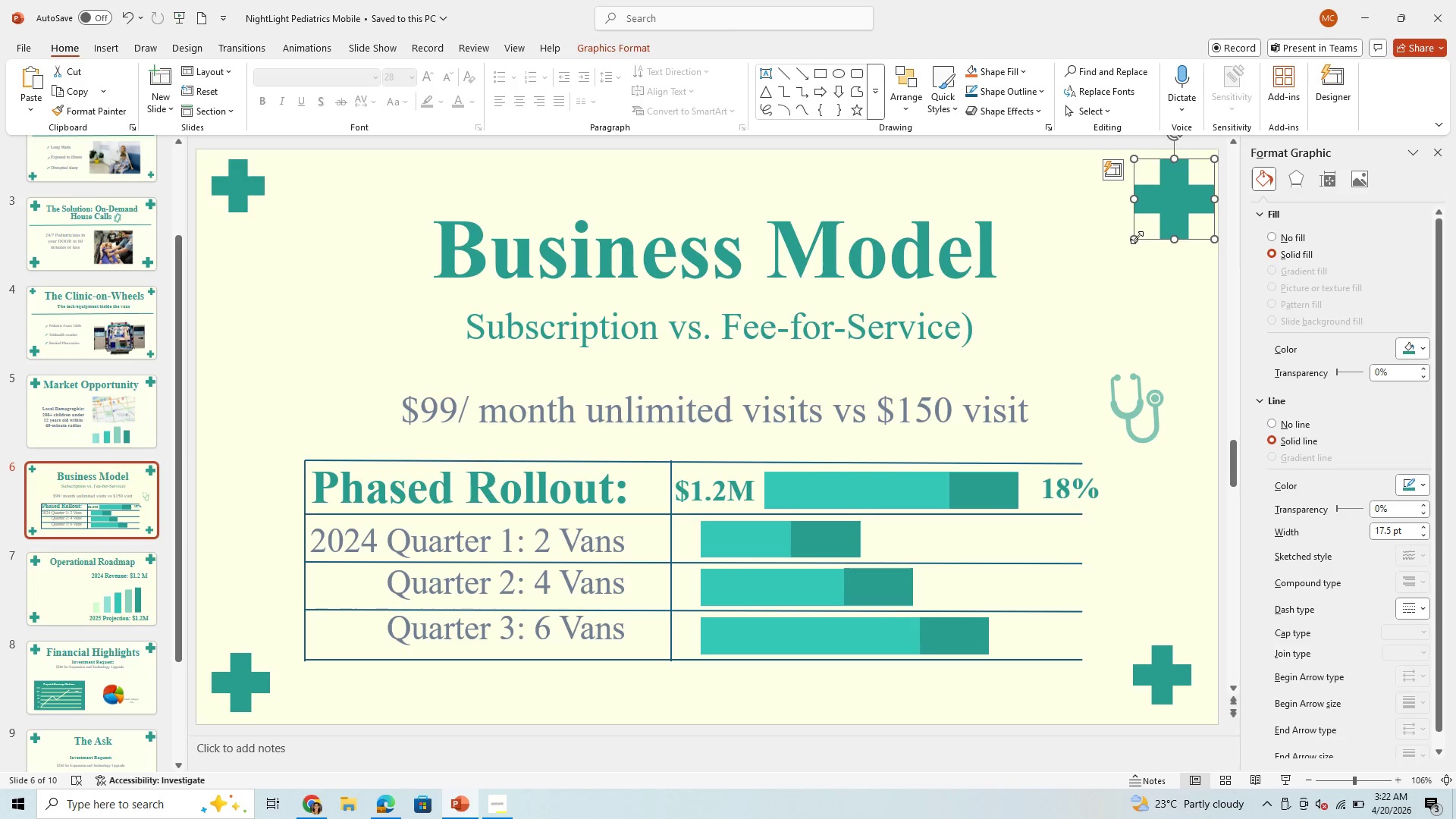 
left_click_drag(start_coordinate=[1137, 237], to_coordinate=[1171, 215])
 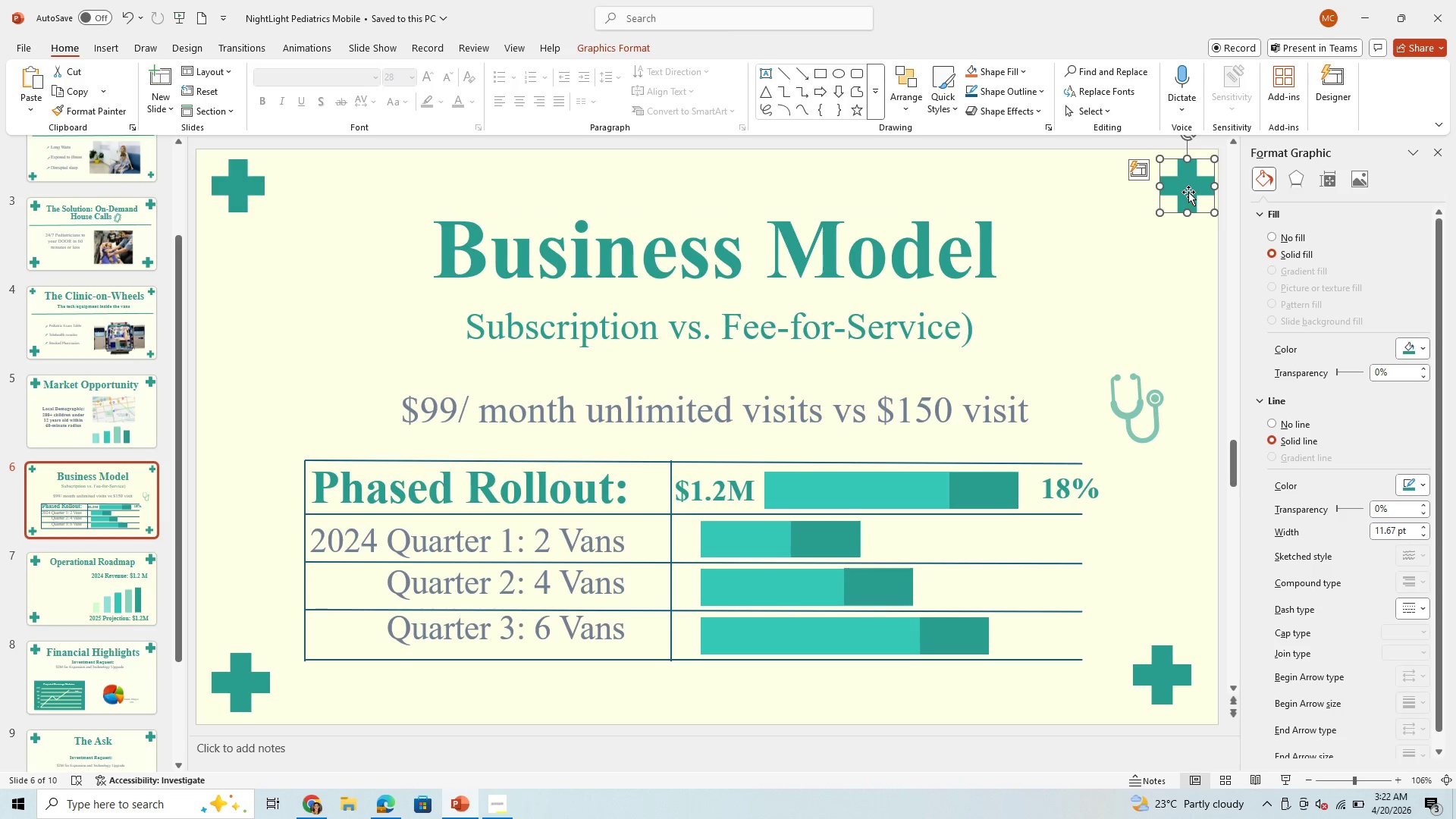 
left_click_drag(start_coordinate=[1188, 192], to_coordinate=[1188, 180])
 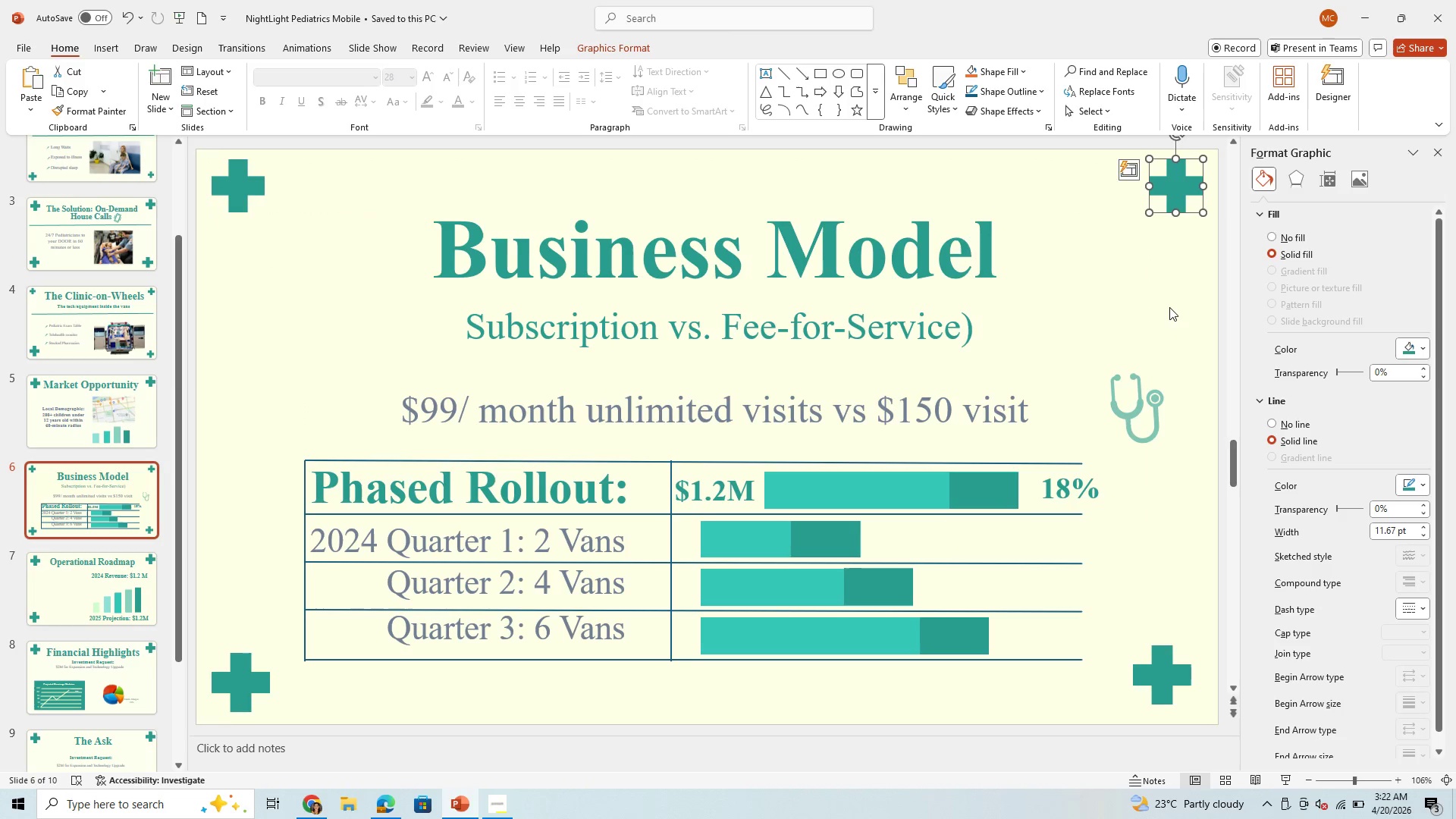 
left_click([1169, 307])
 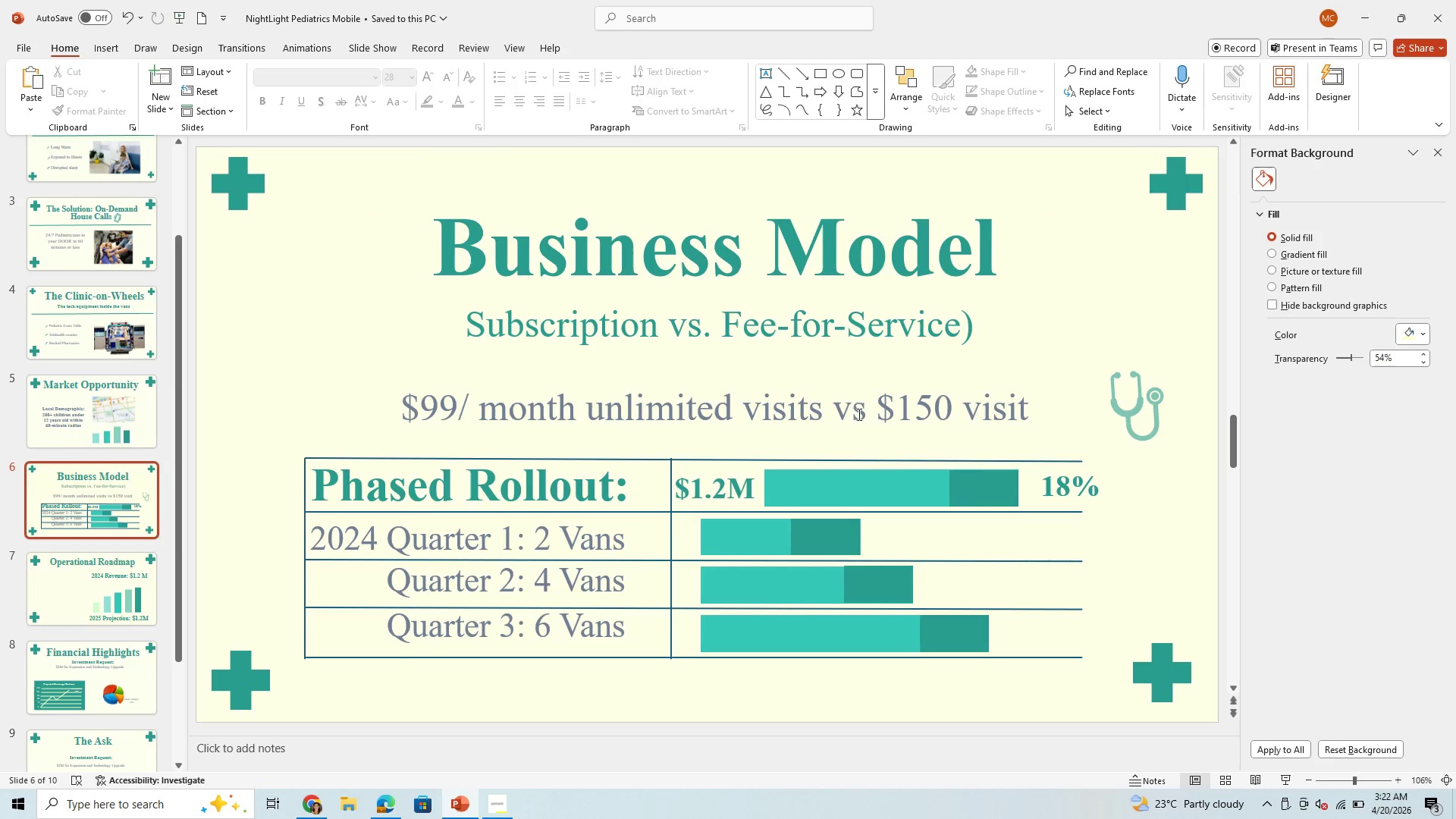 
left_click([839, 392])
 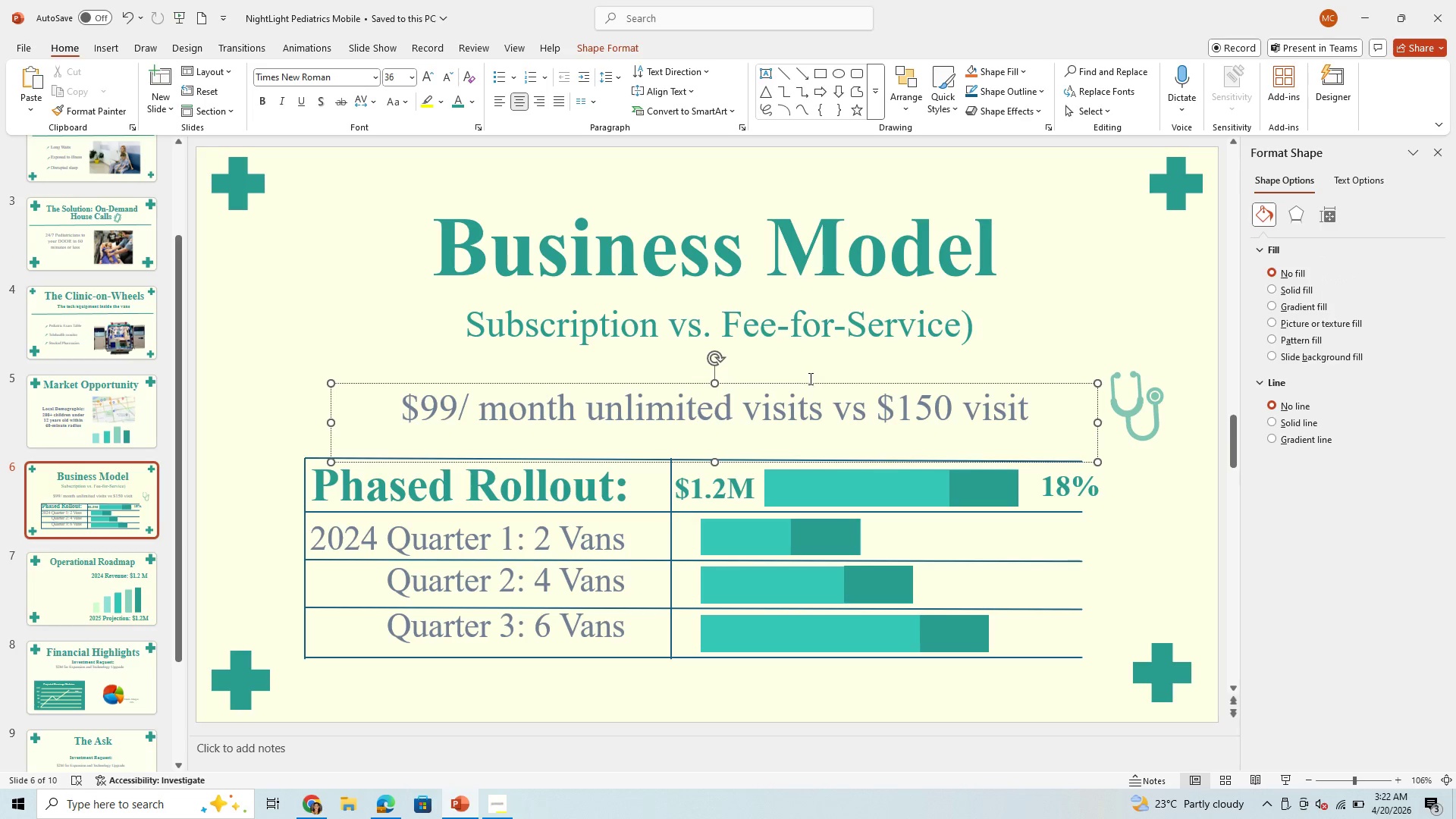 
left_click_drag(start_coordinate=[805, 384], to_coordinate=[803, 360])
 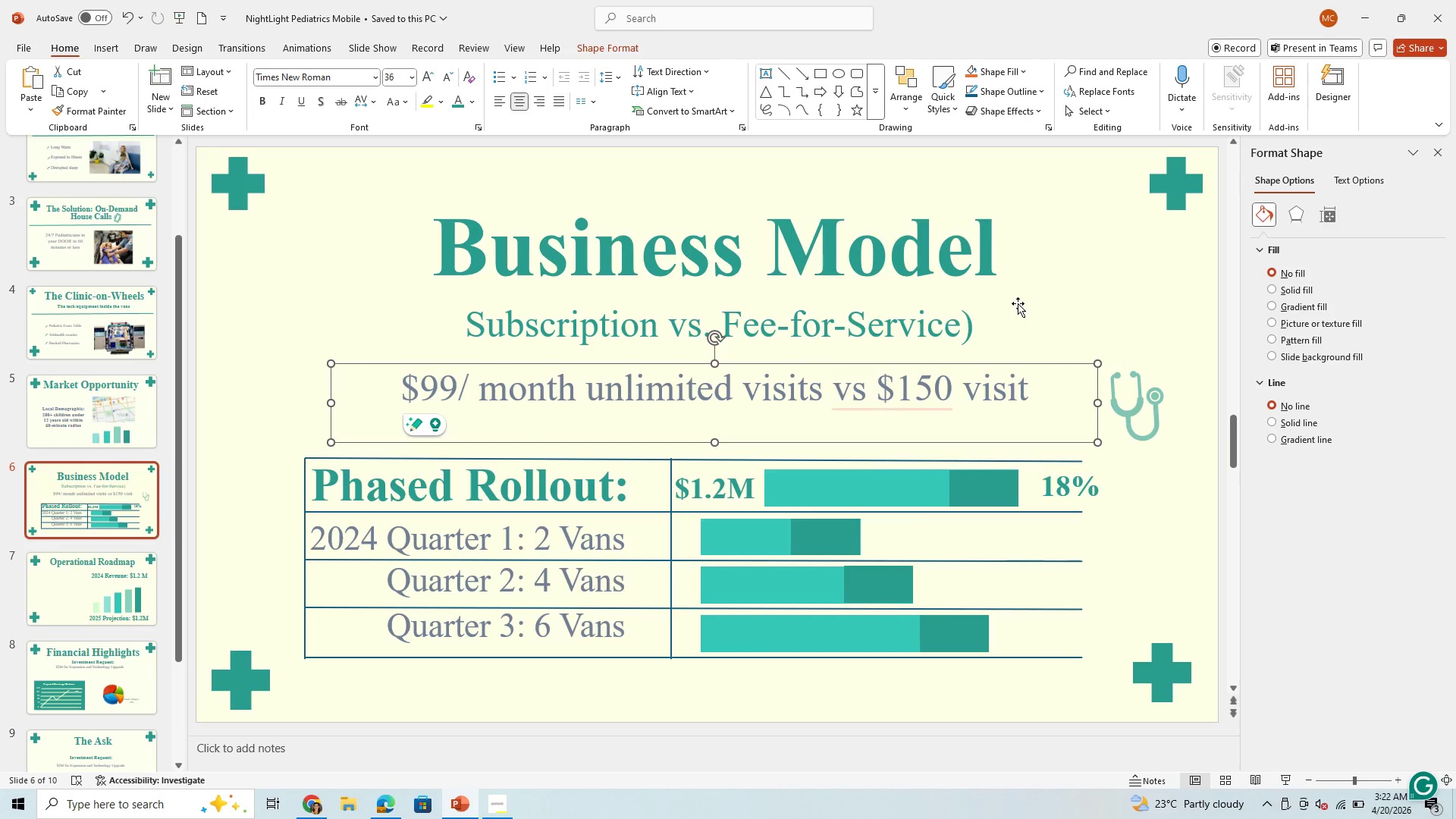 
left_click([1018, 304])
 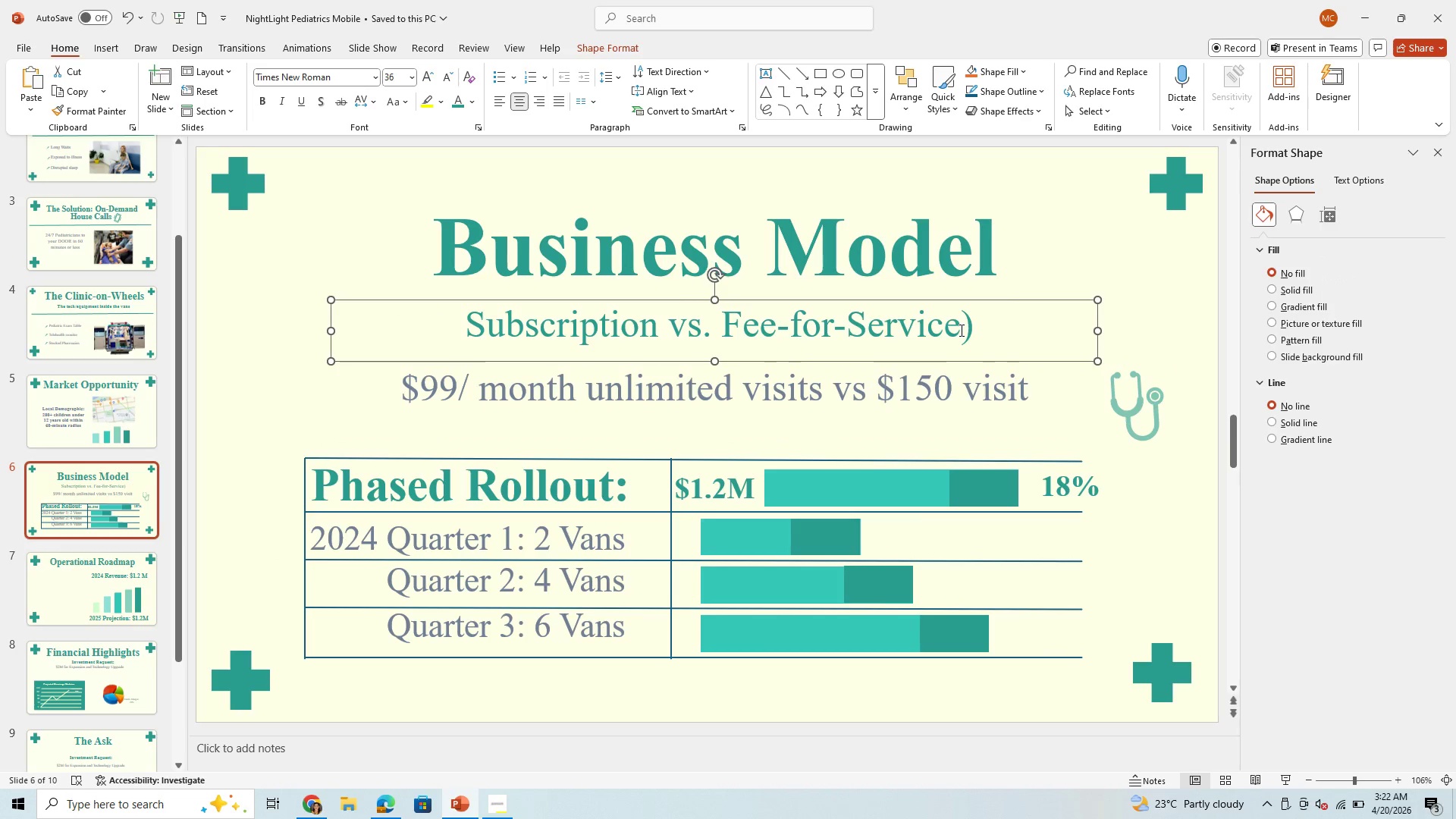 
left_click_drag(start_coordinate=[960, 330], to_coordinate=[981, 330])
 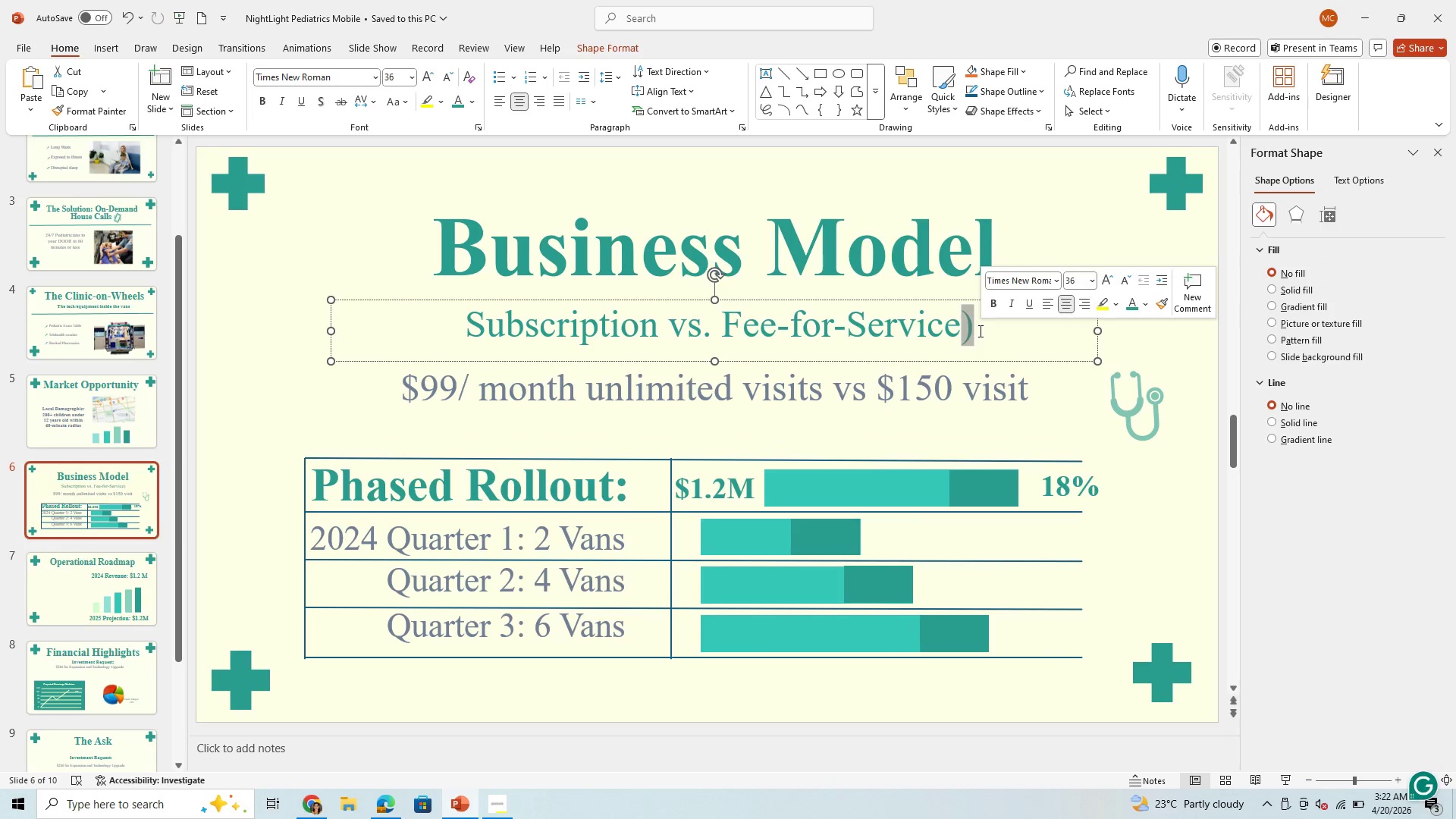 
key(Backspace)
 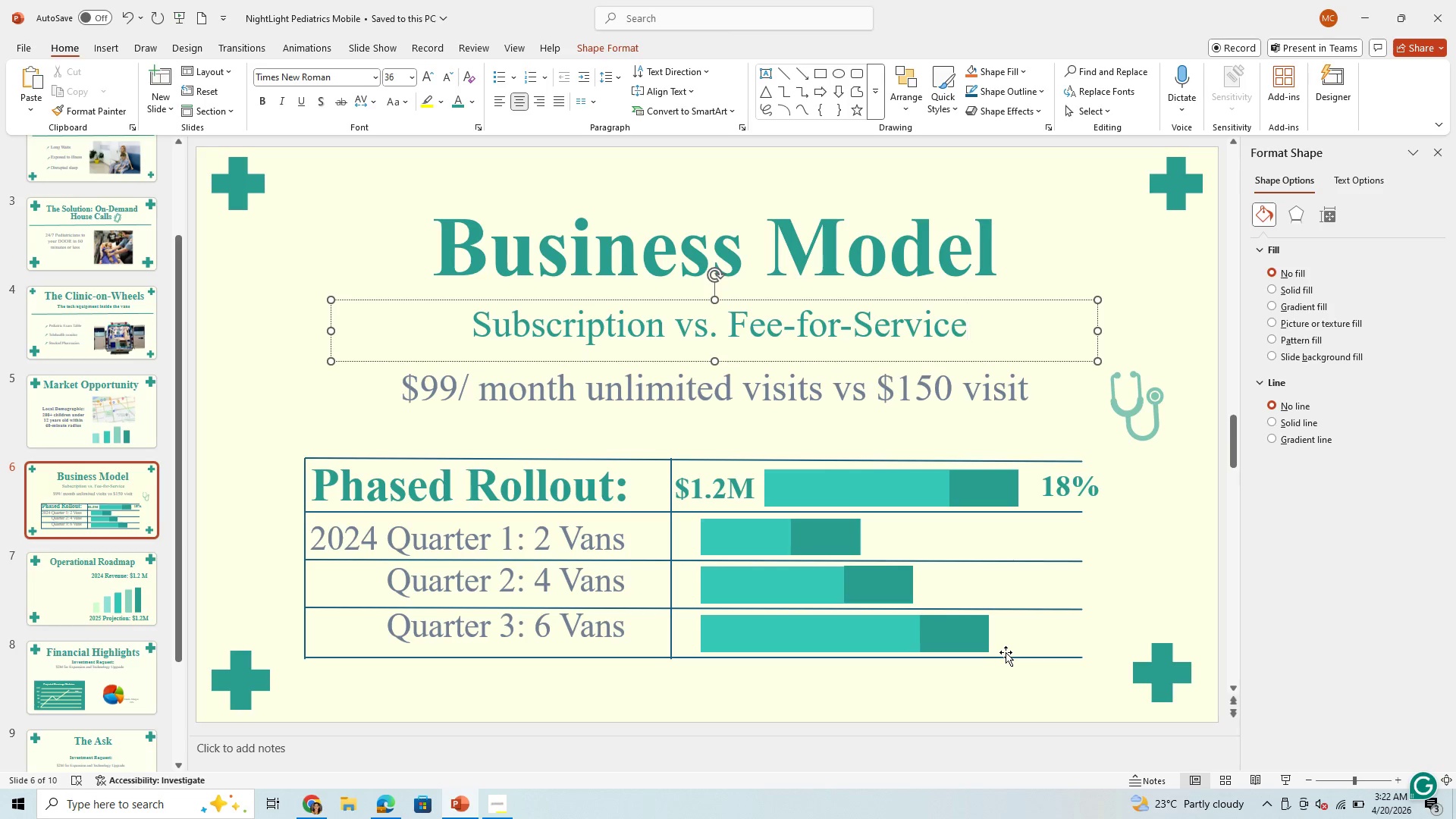 
wait(6.67)
 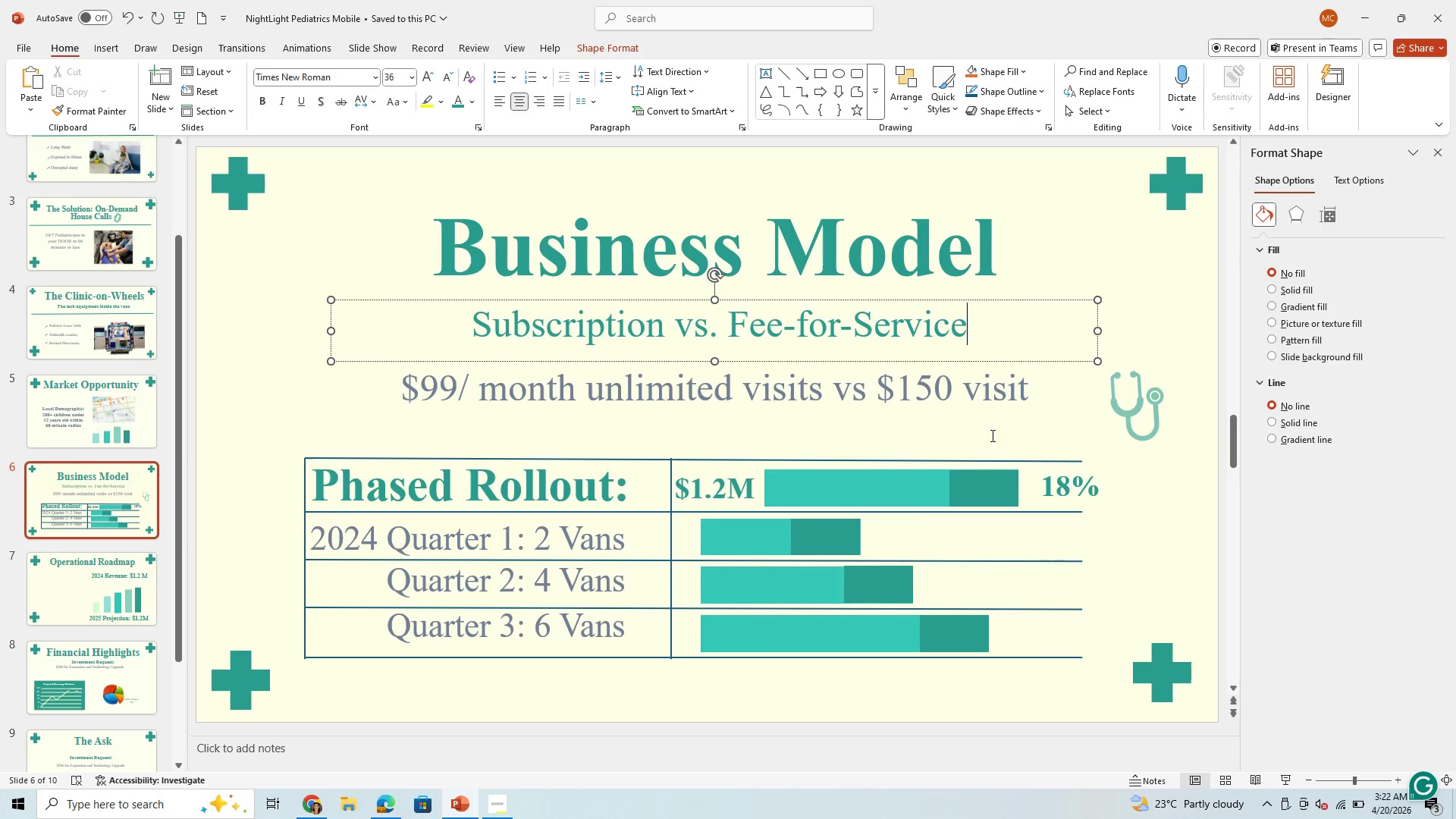 
left_click([108, 602])
 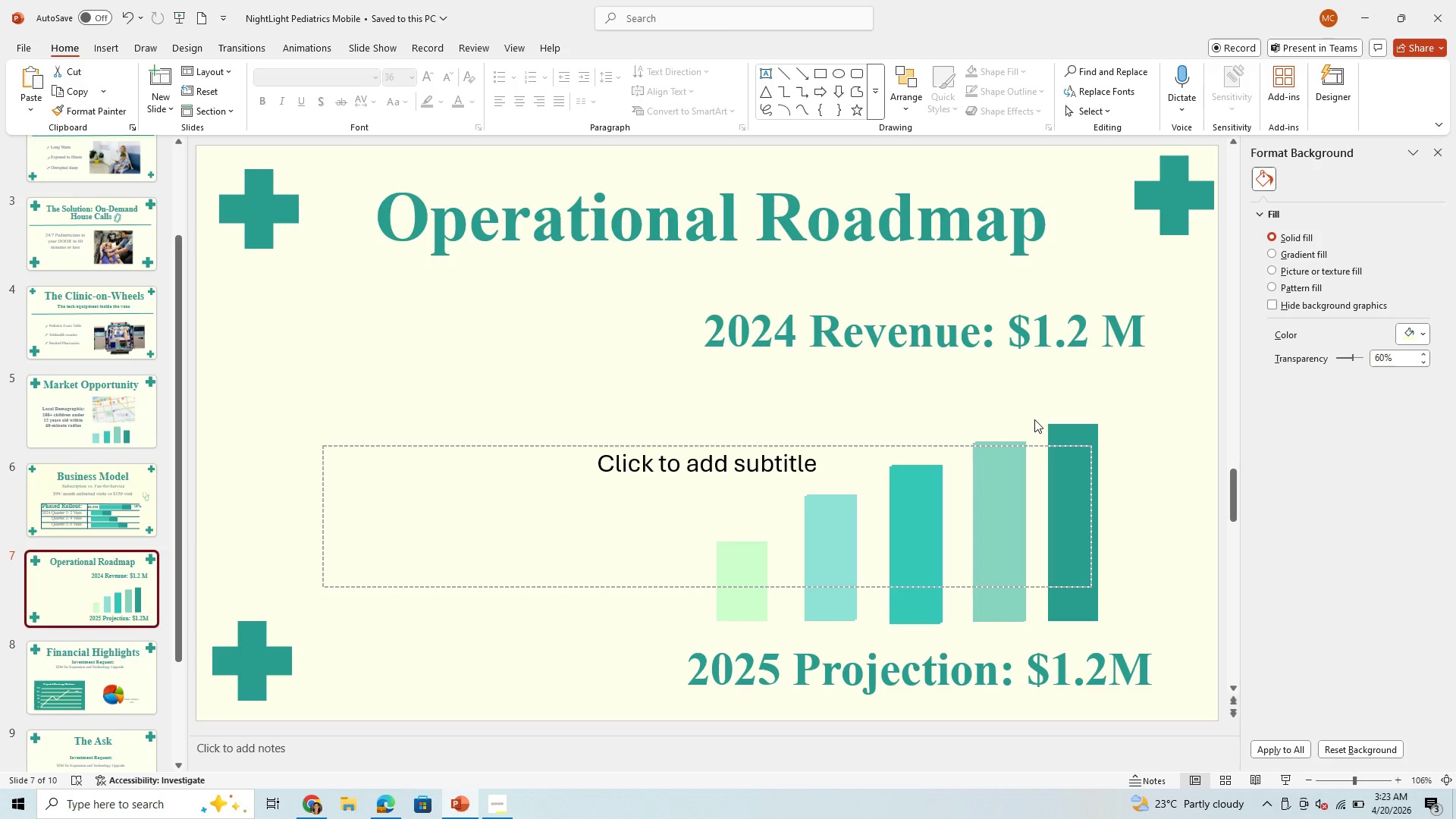 
wait(26.78)
 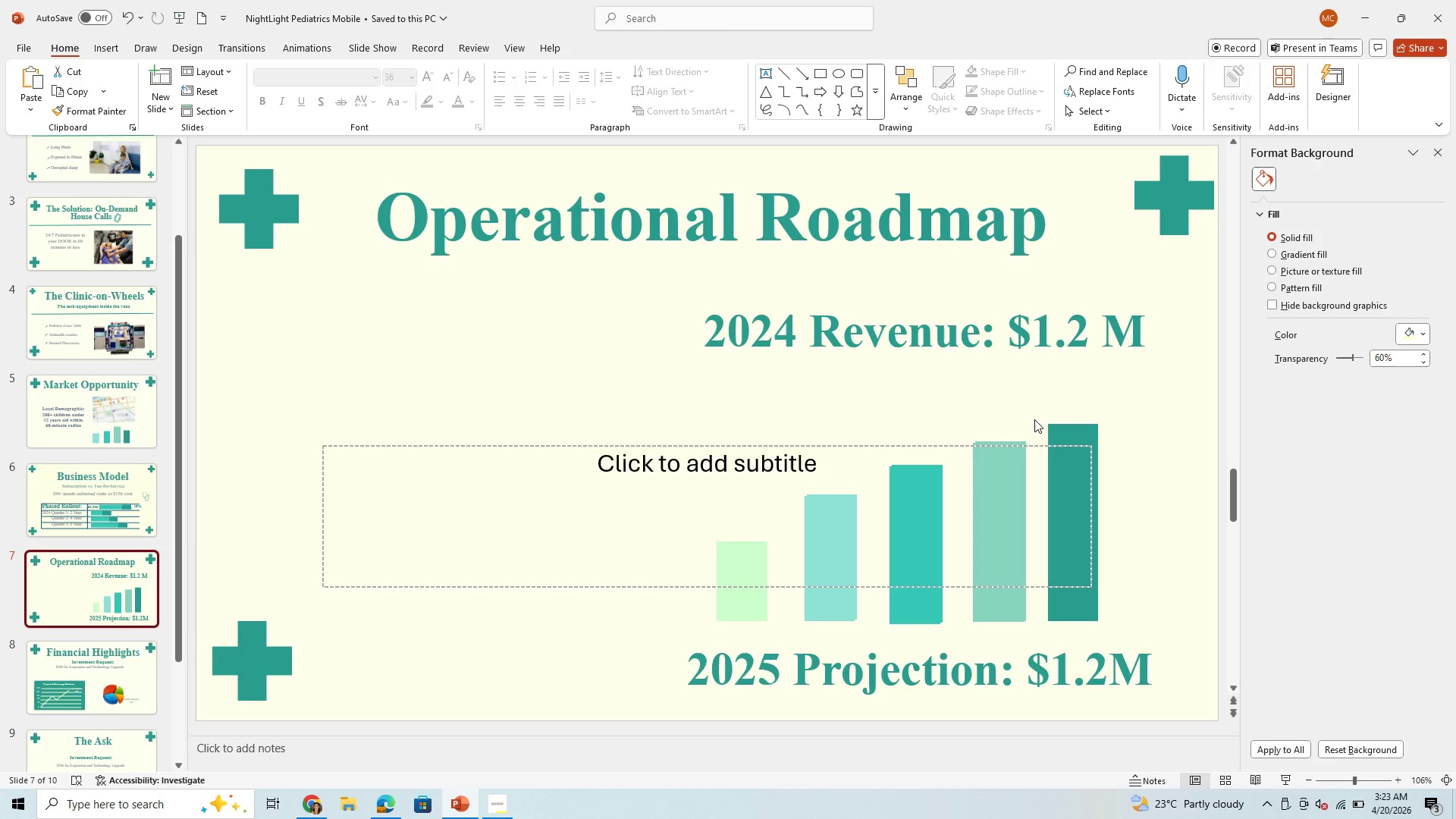 
mouse_move([491, 802])